 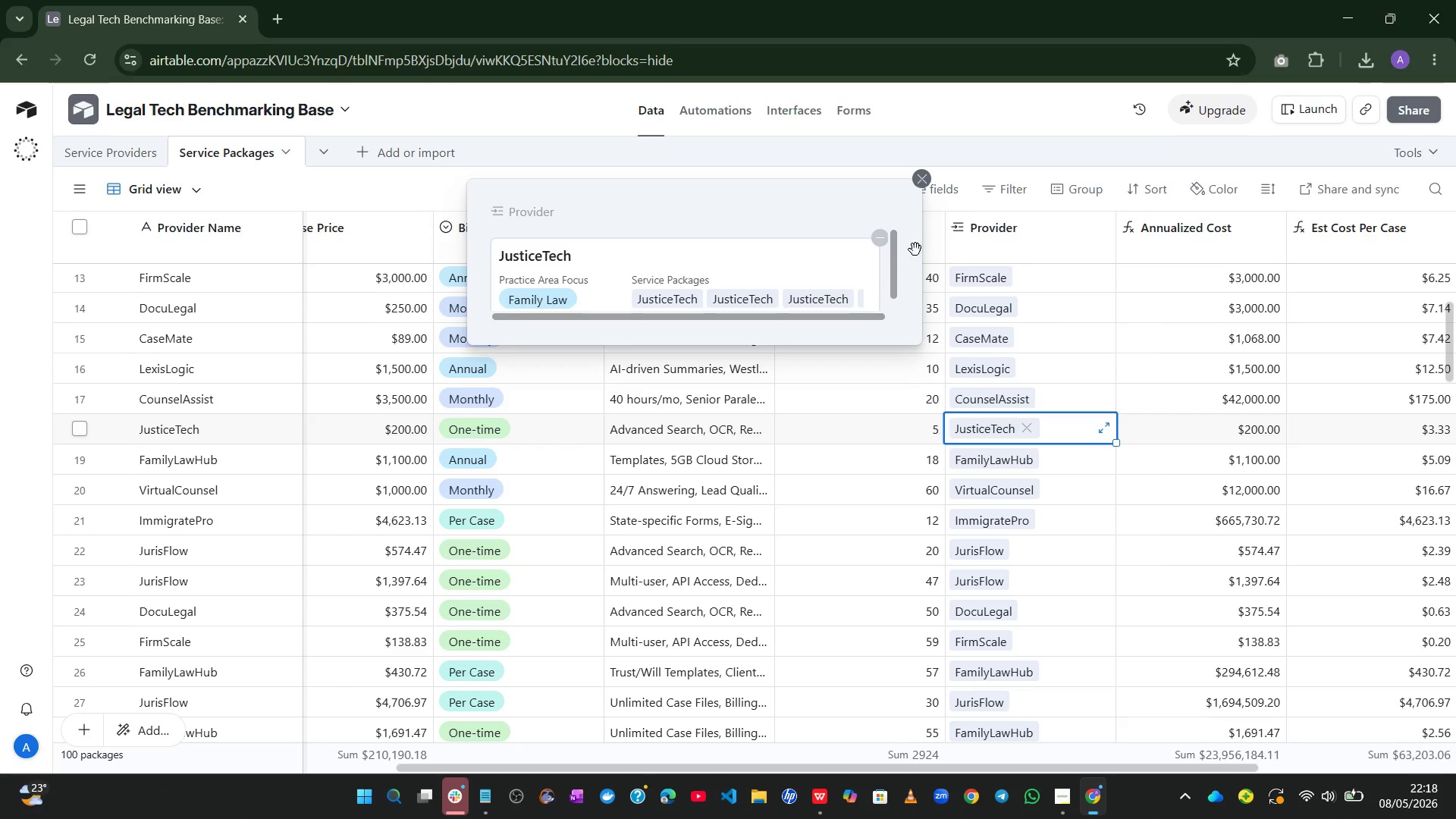 
left_click([921, 184])
 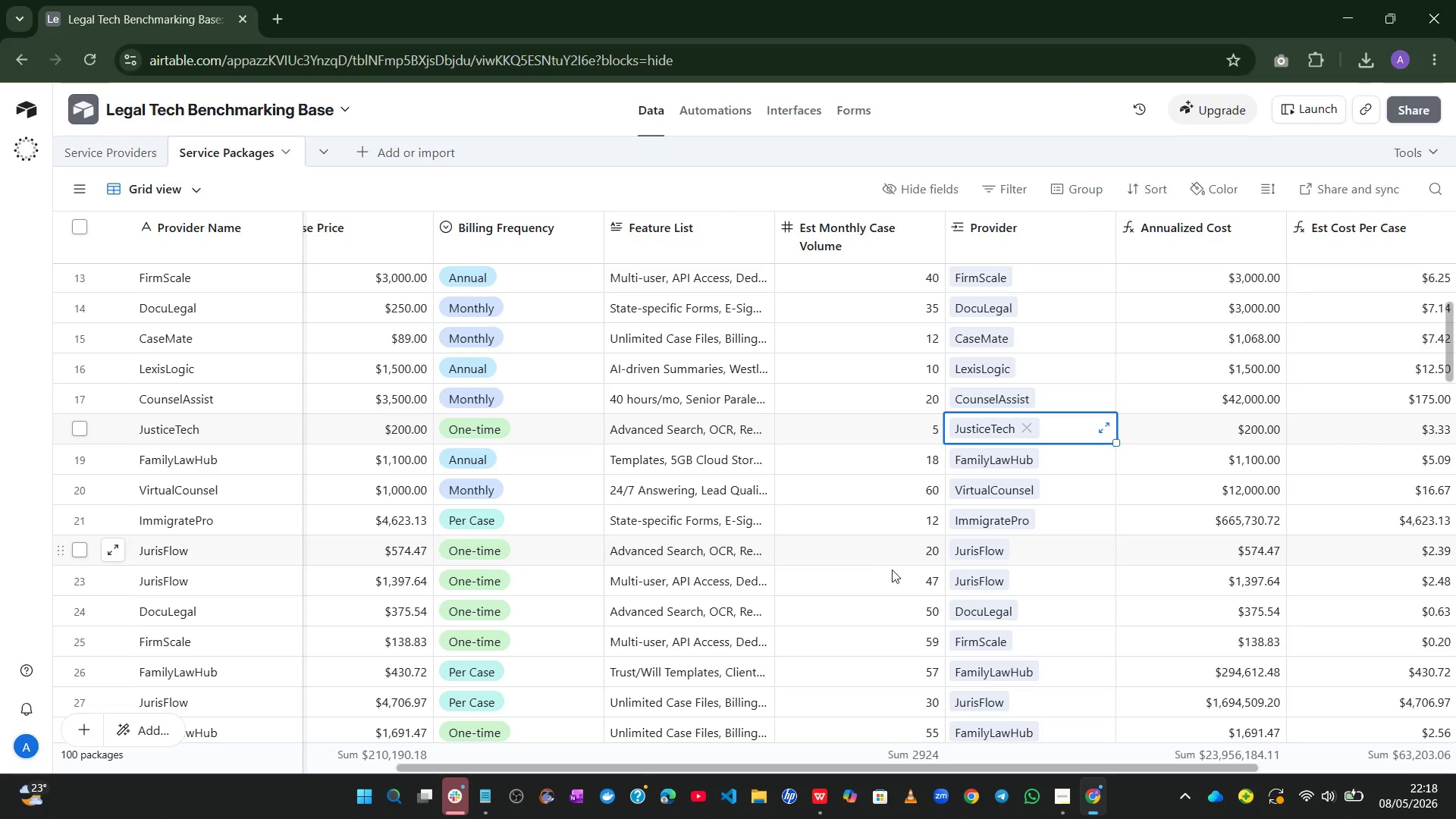 
left_click([1068, 561])
 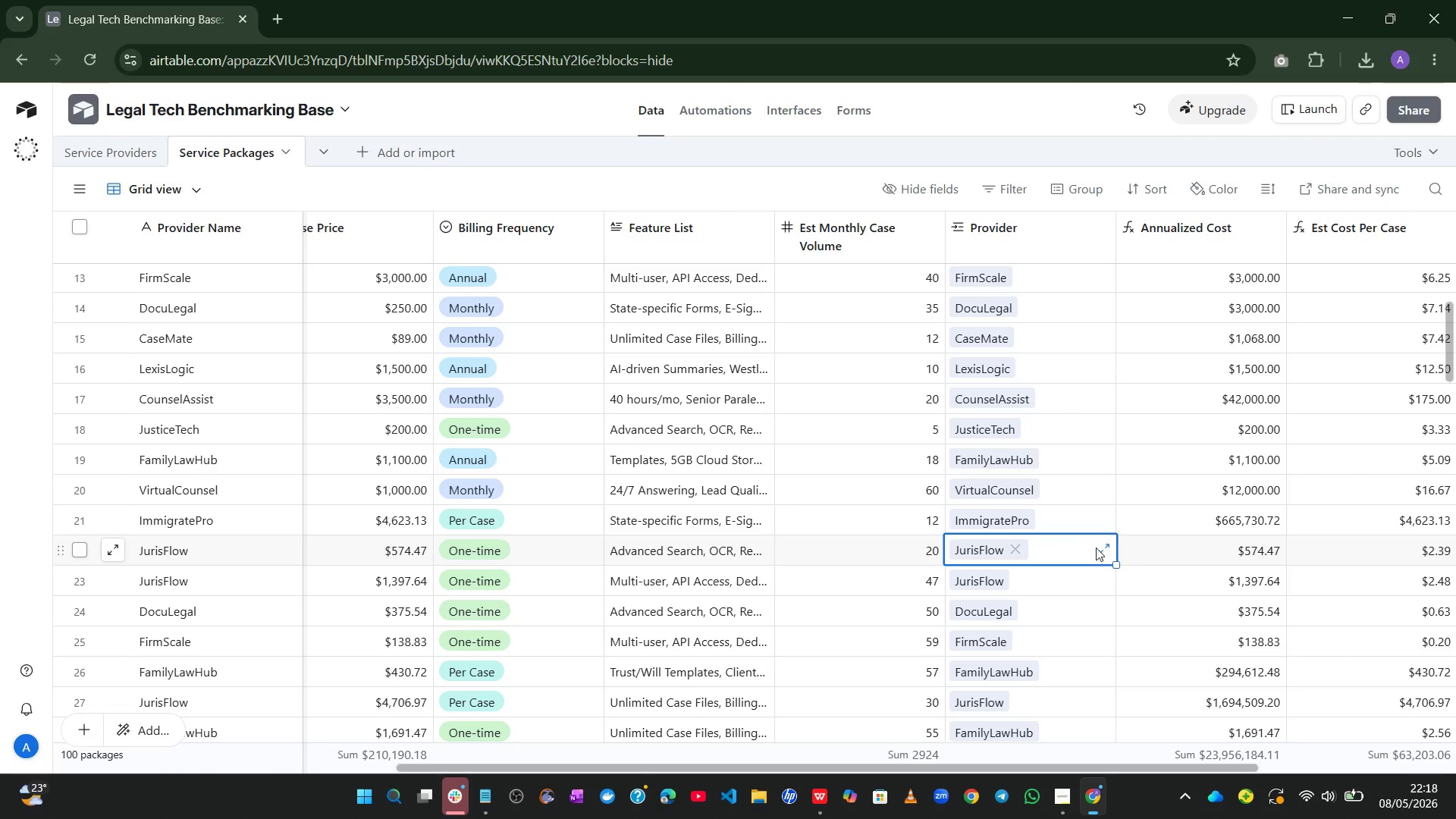 
left_click([1097, 546])
 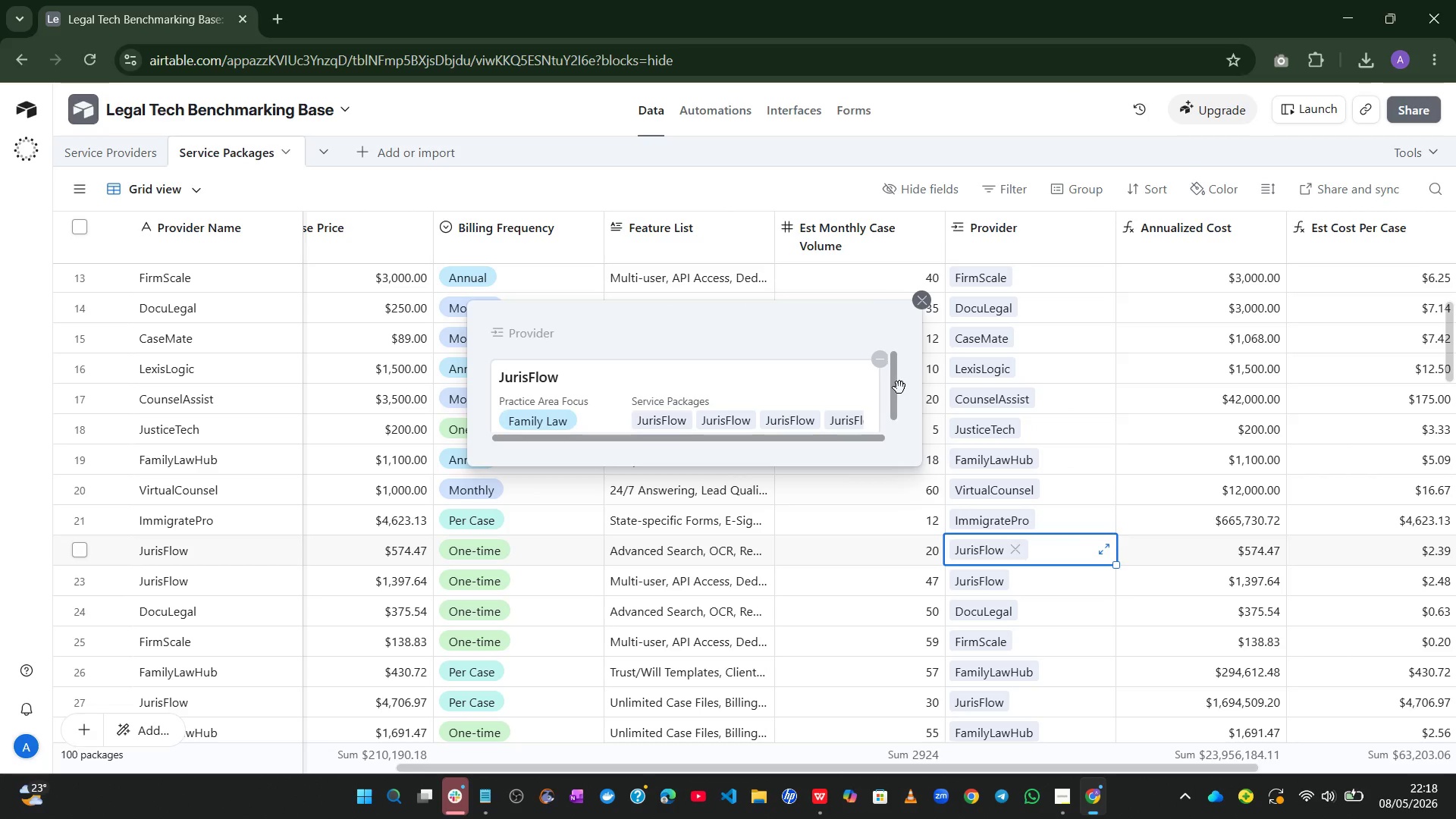 
left_click_drag(start_coordinate=[898, 388], to_coordinate=[897, 422])
 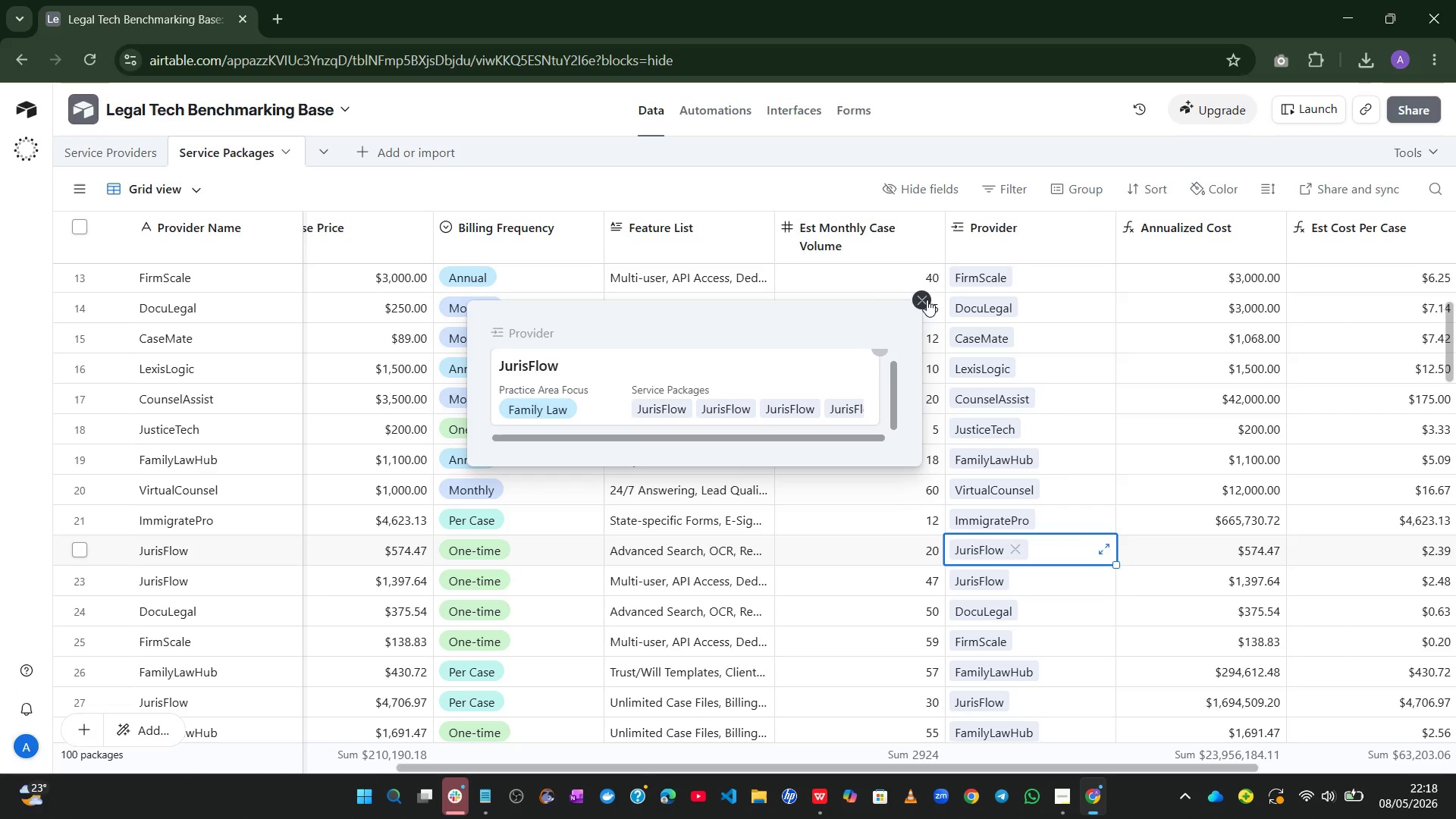 
left_click([926, 298])
 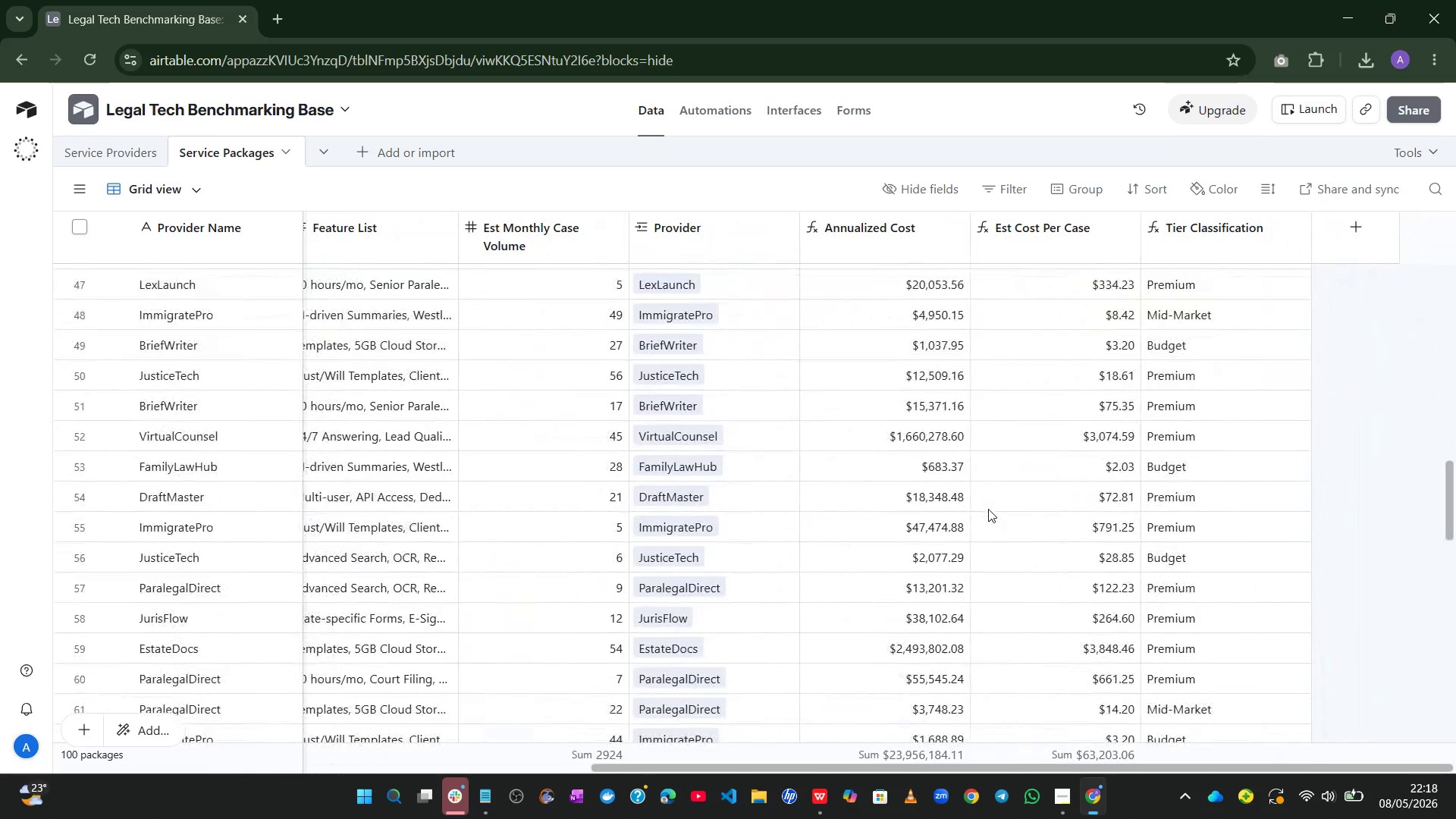 
wait(12.64)
 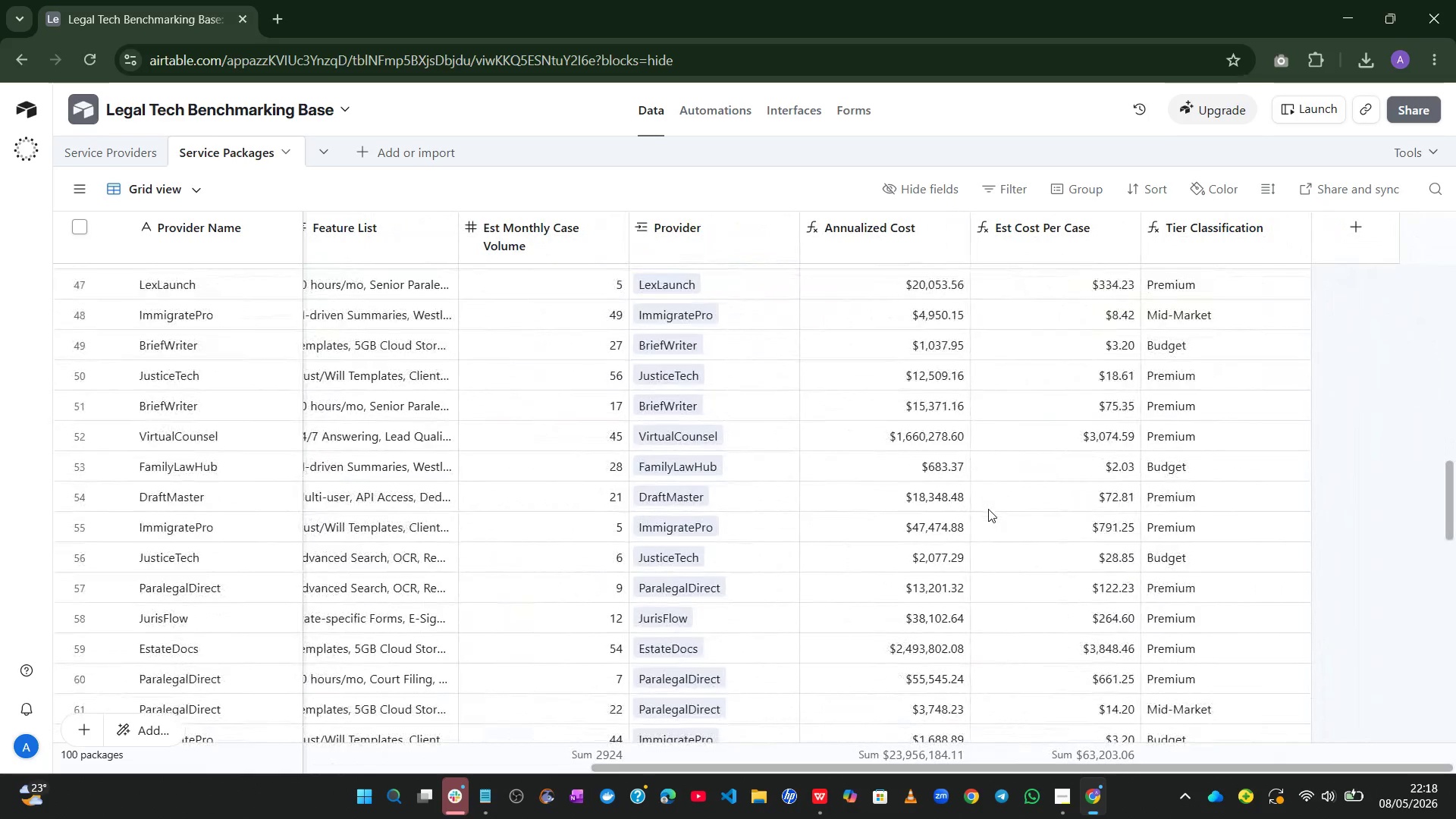 
left_click([119, 159])
 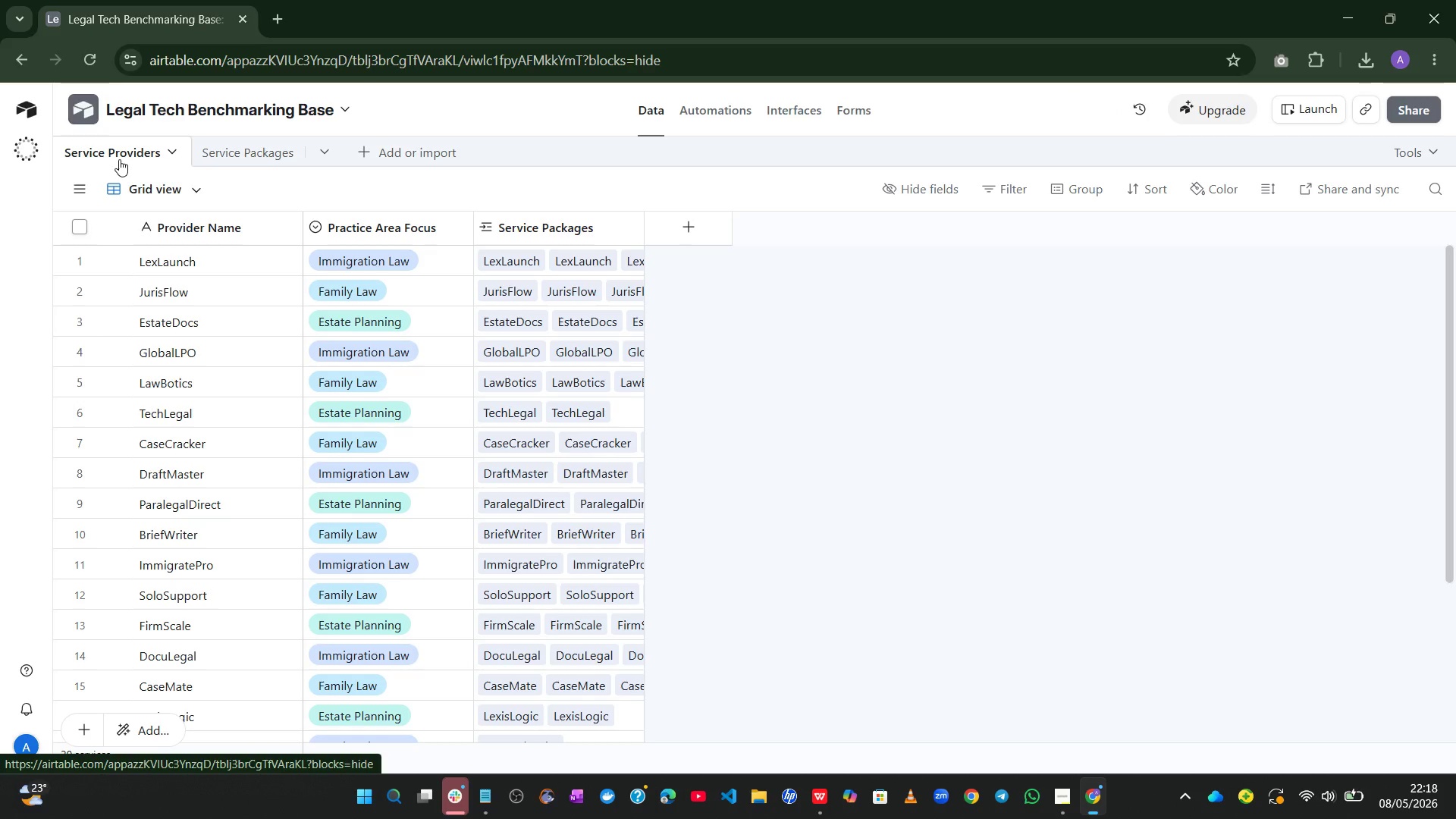 
wait(12.77)
 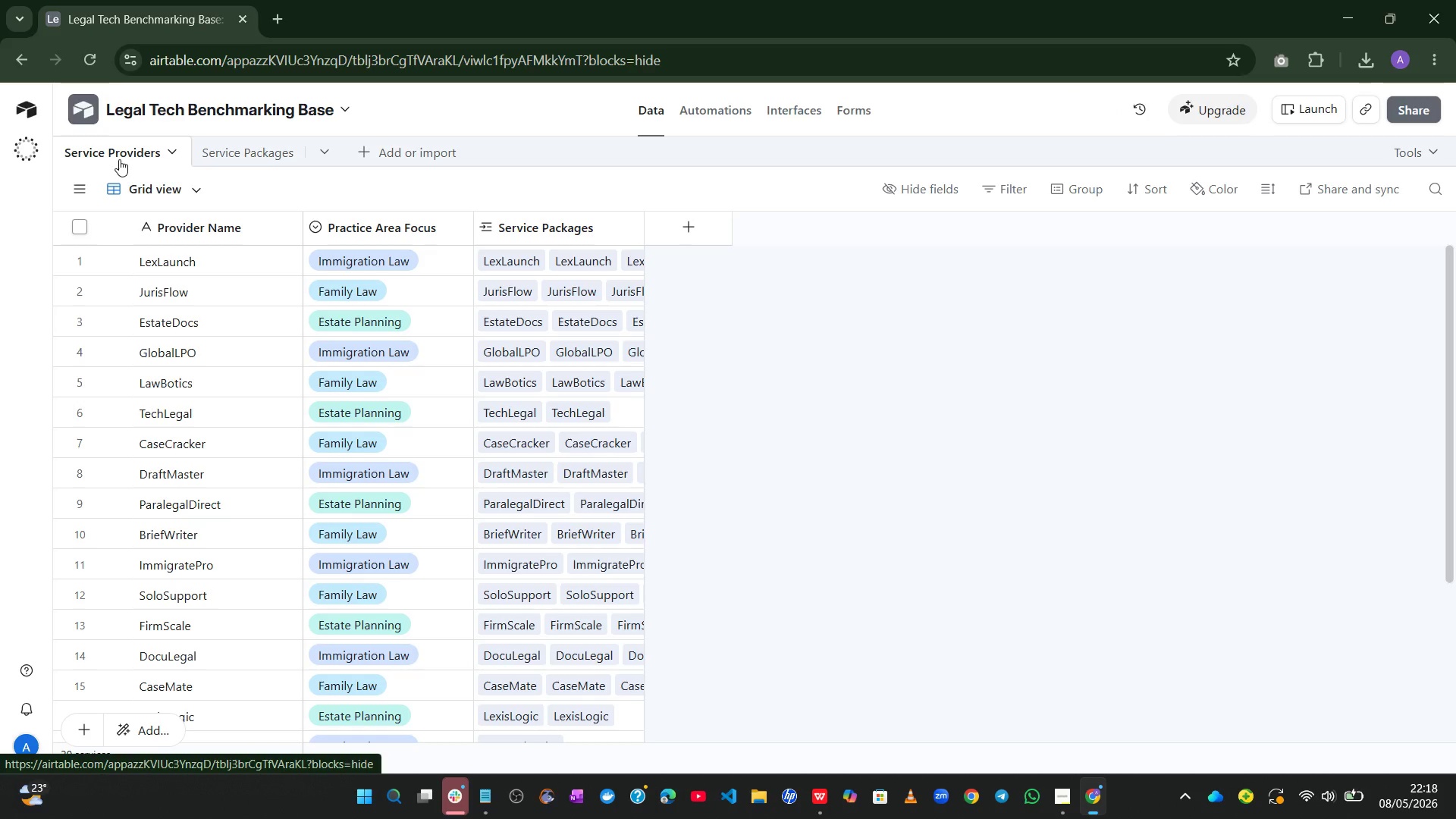 
left_click([616, 262])
 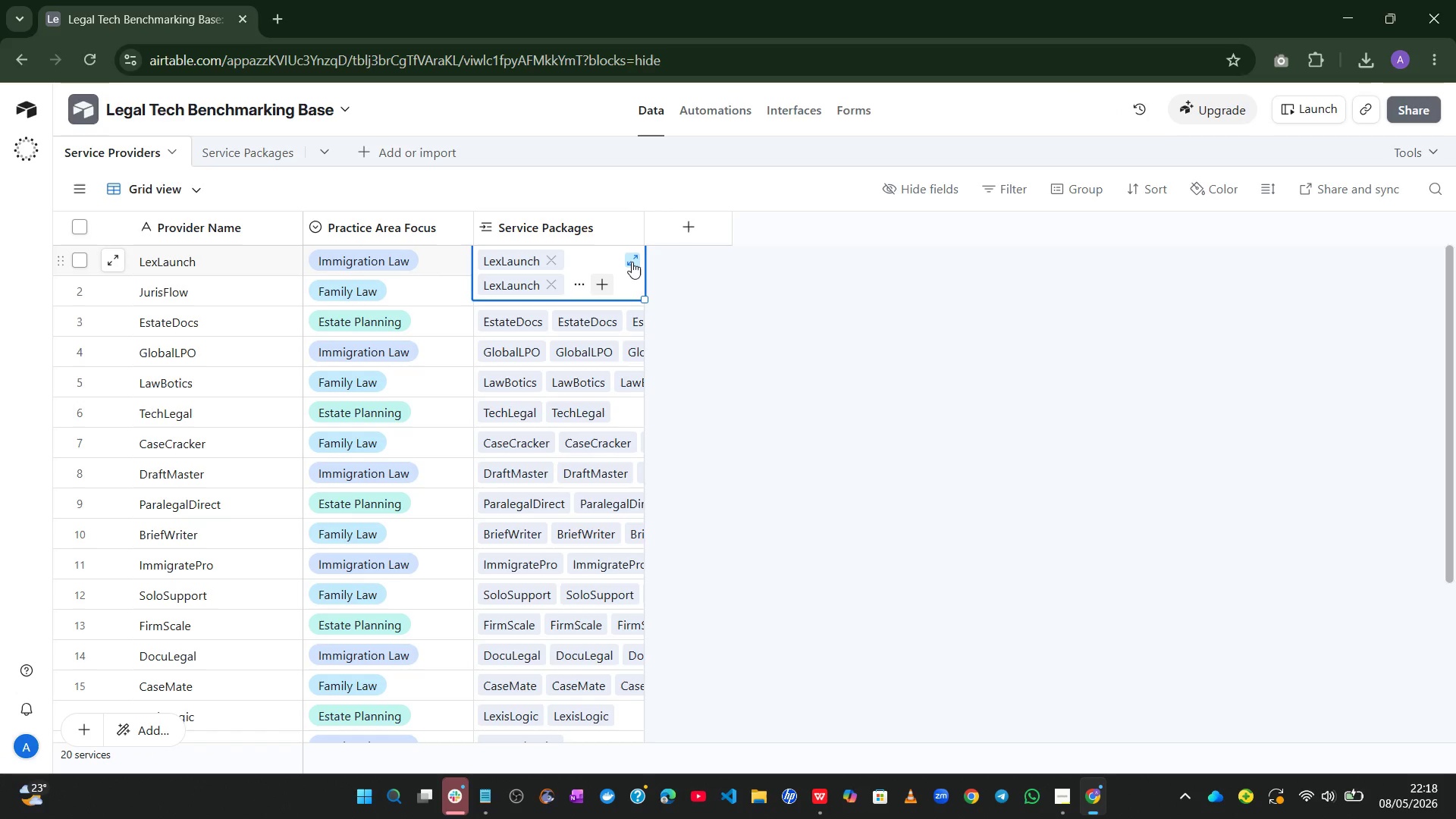 
left_click([632, 262])
 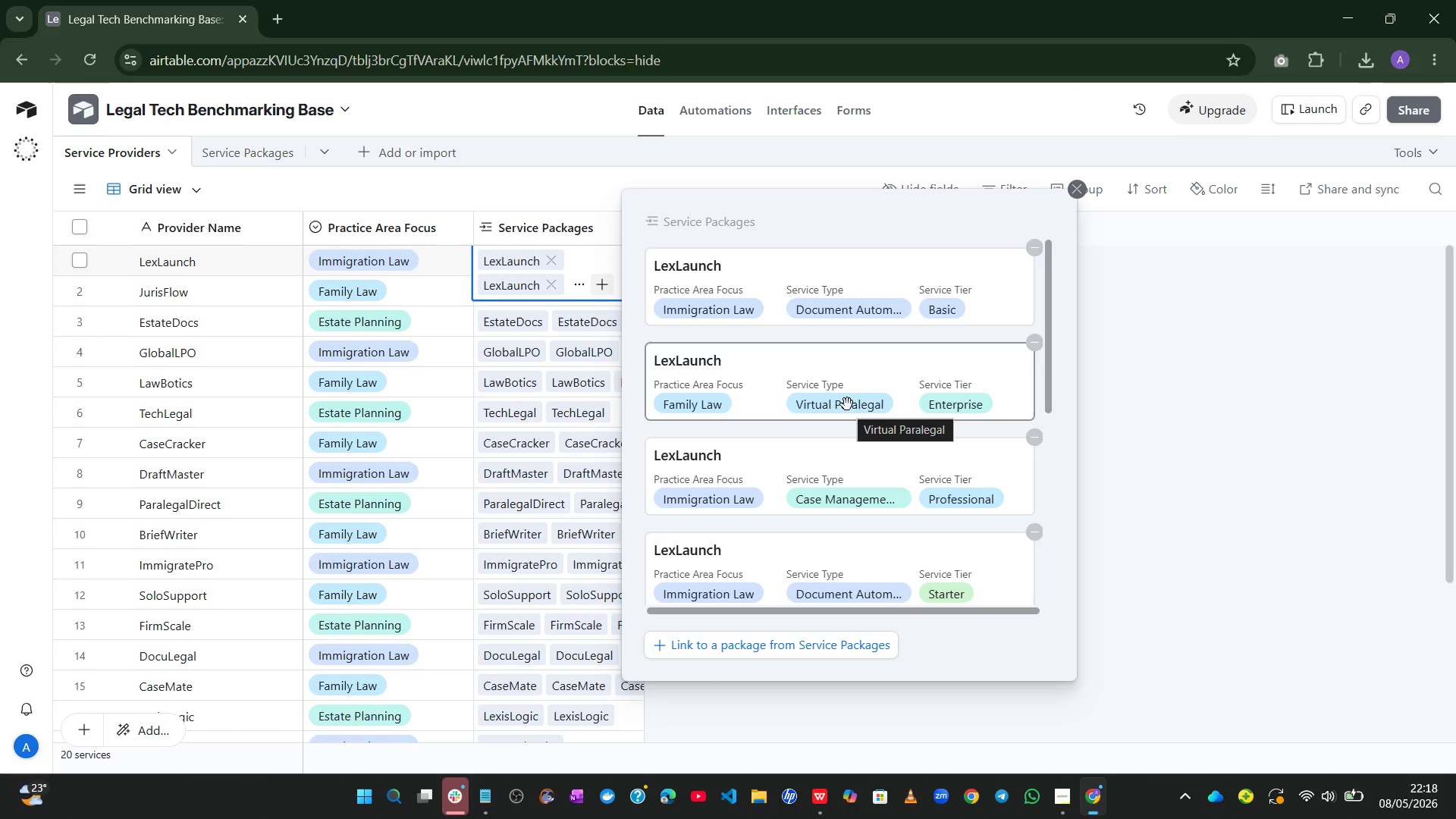 
wait(11.58)
 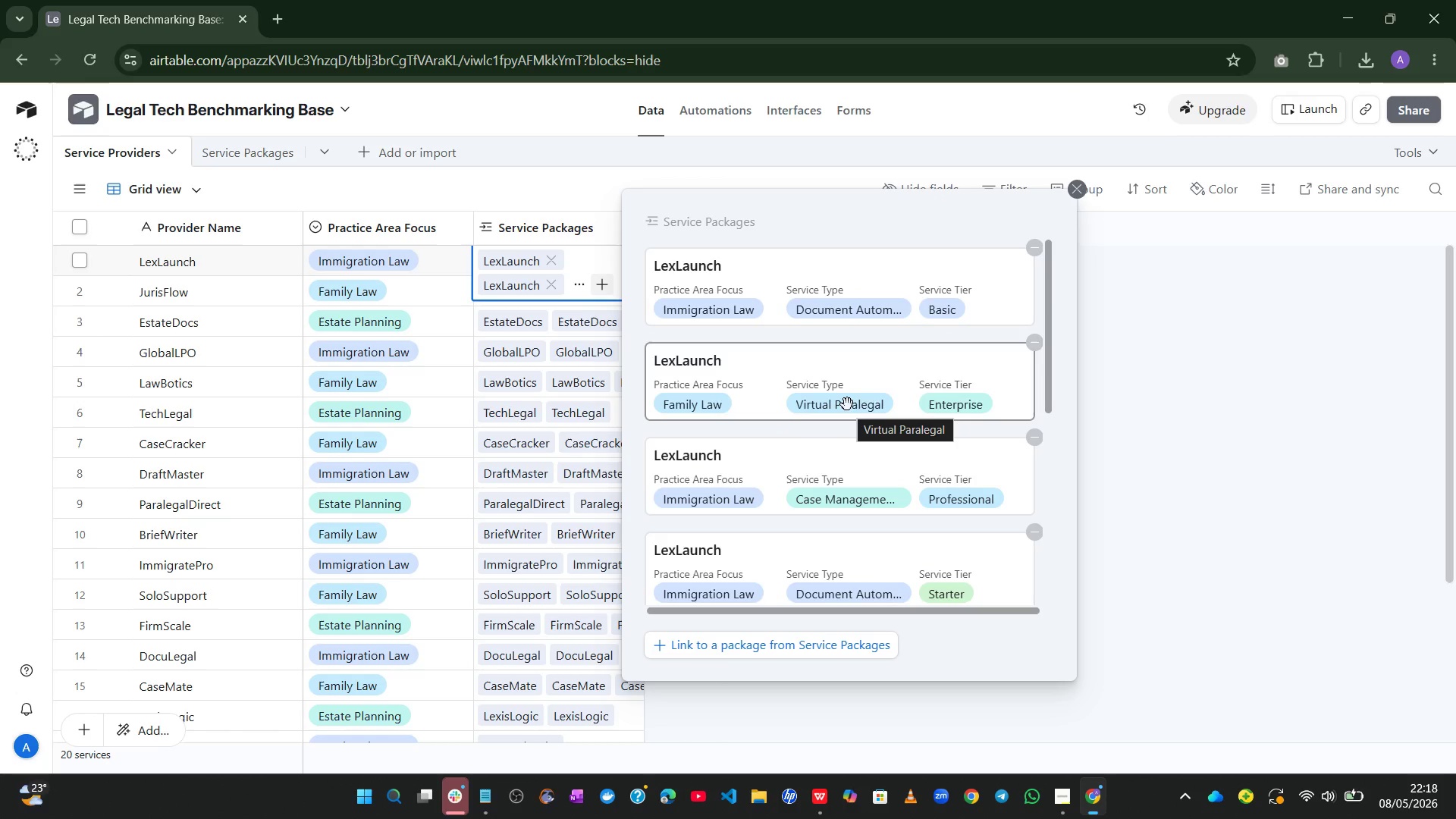 
left_click([1076, 197])
 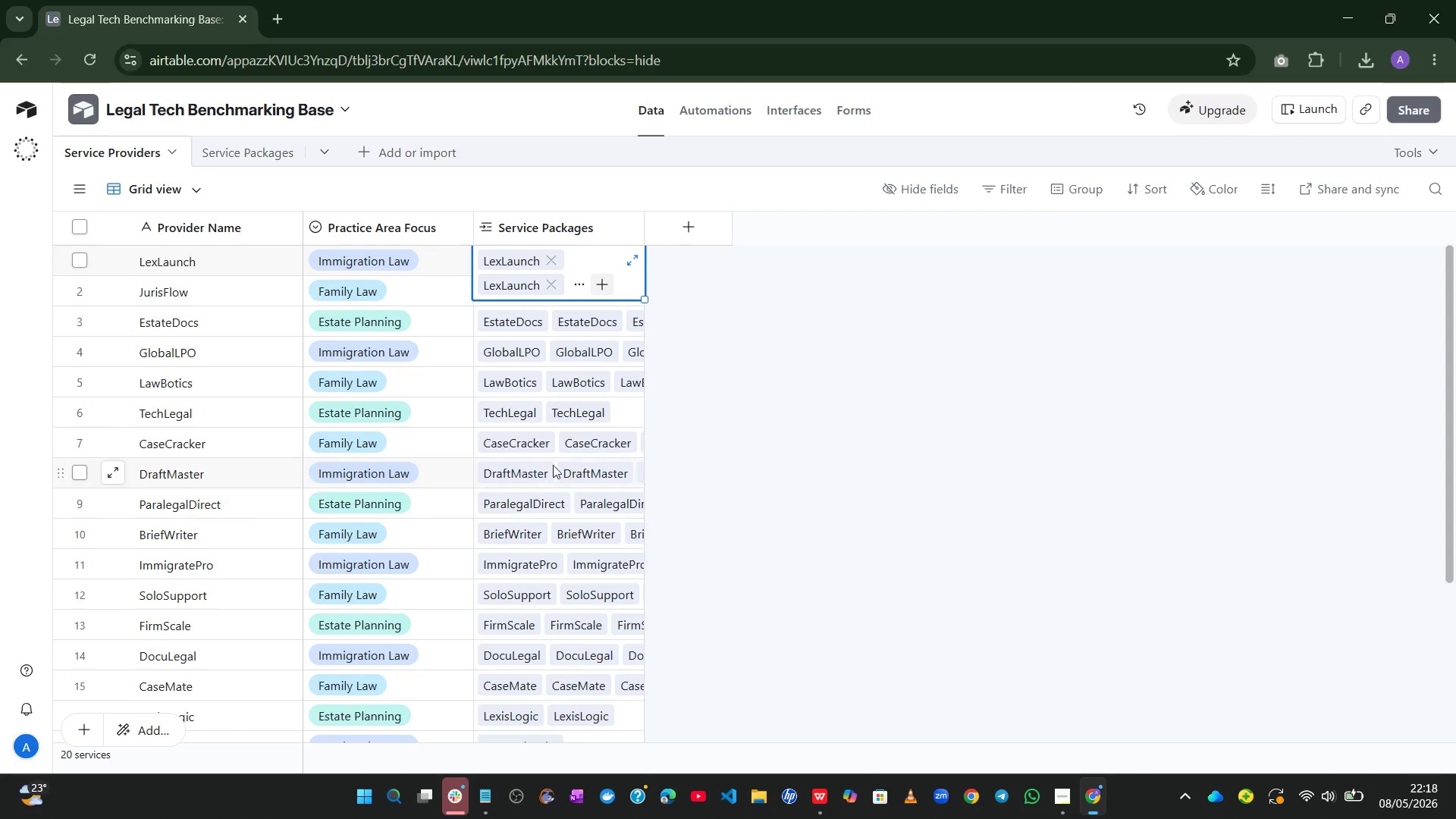 
left_click([563, 456])
 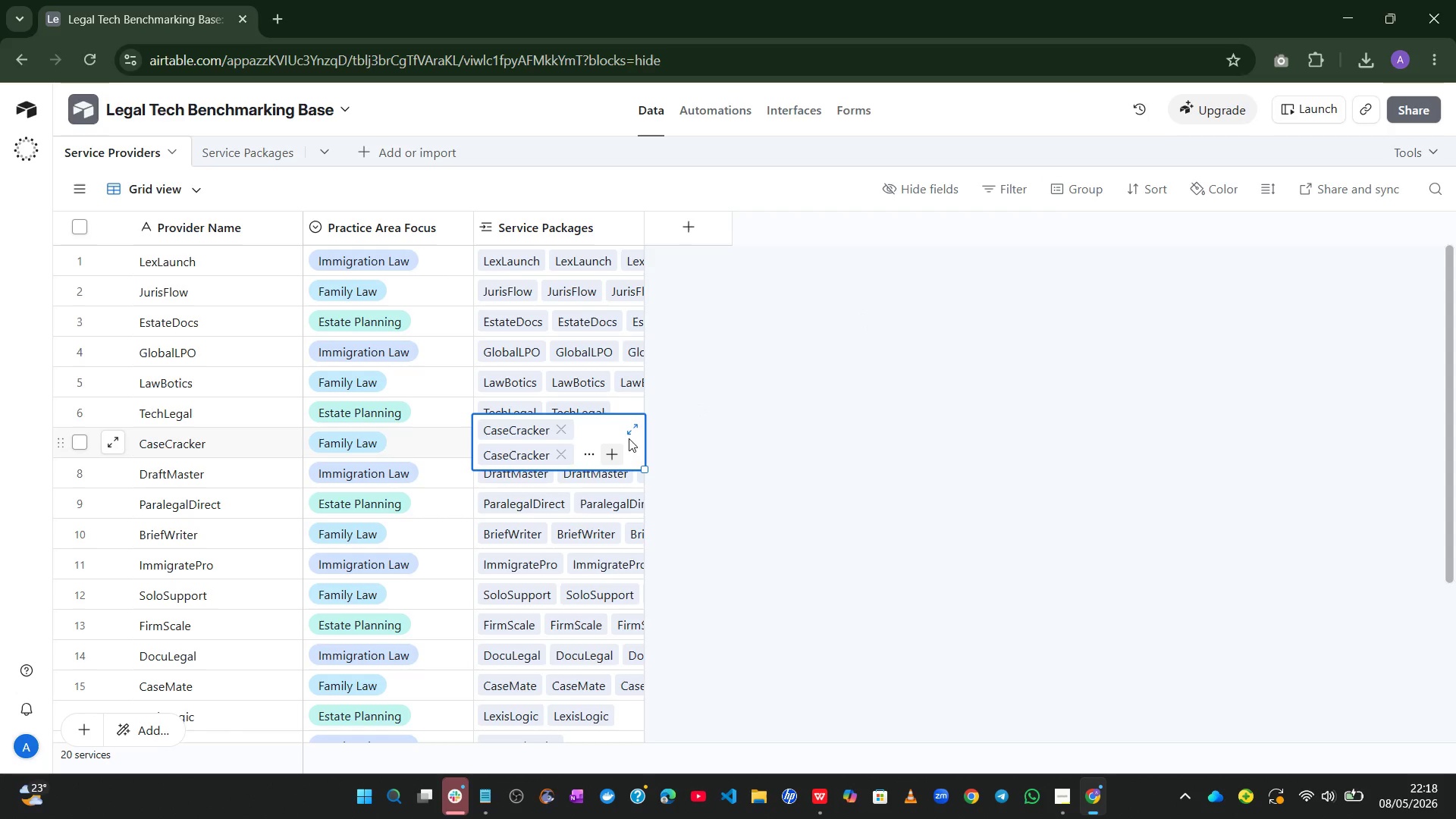 
left_click([630, 431])
 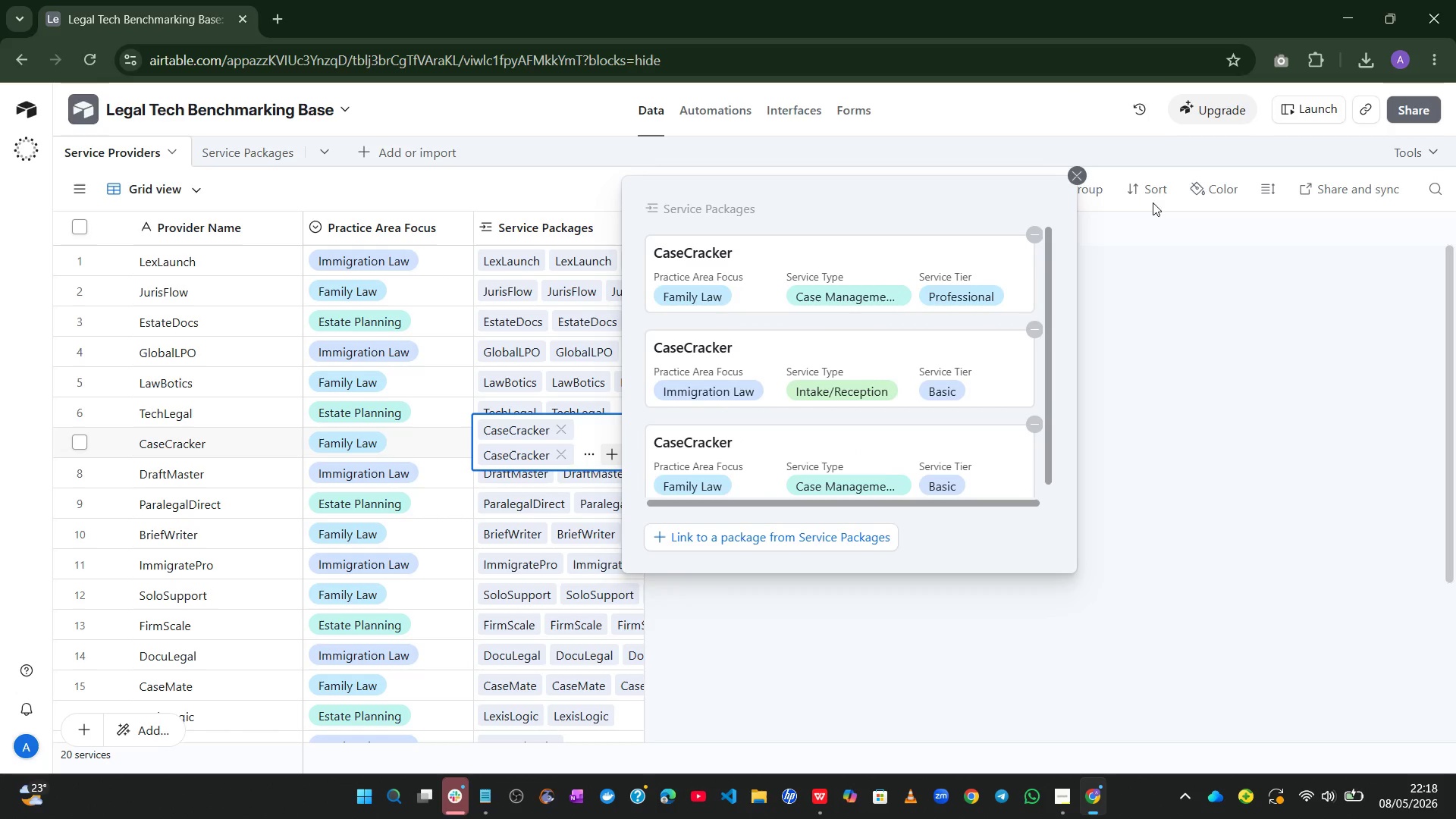 
left_click([1077, 174])
 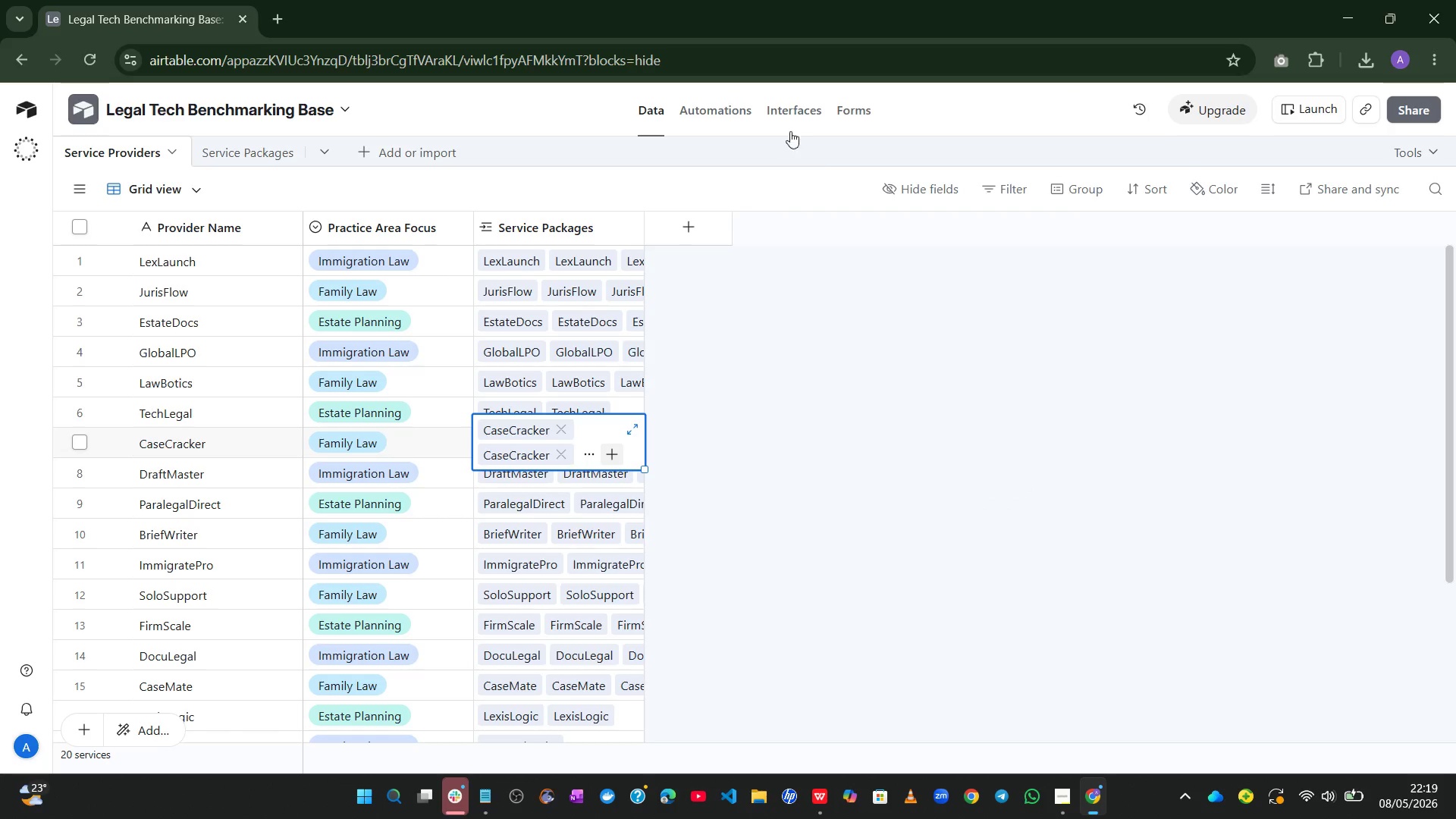 
left_click([794, 111])
 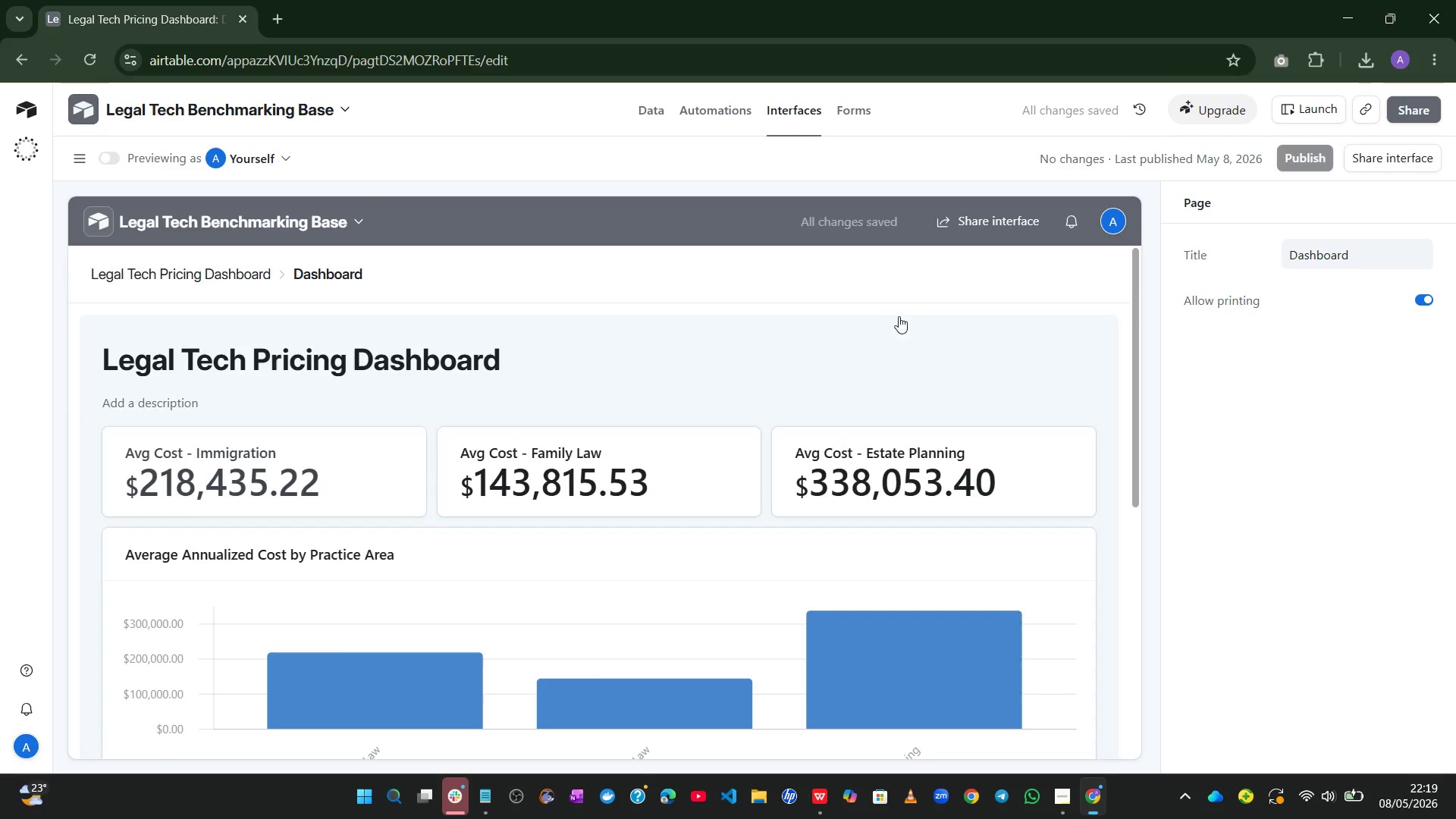 
wait(5.36)
 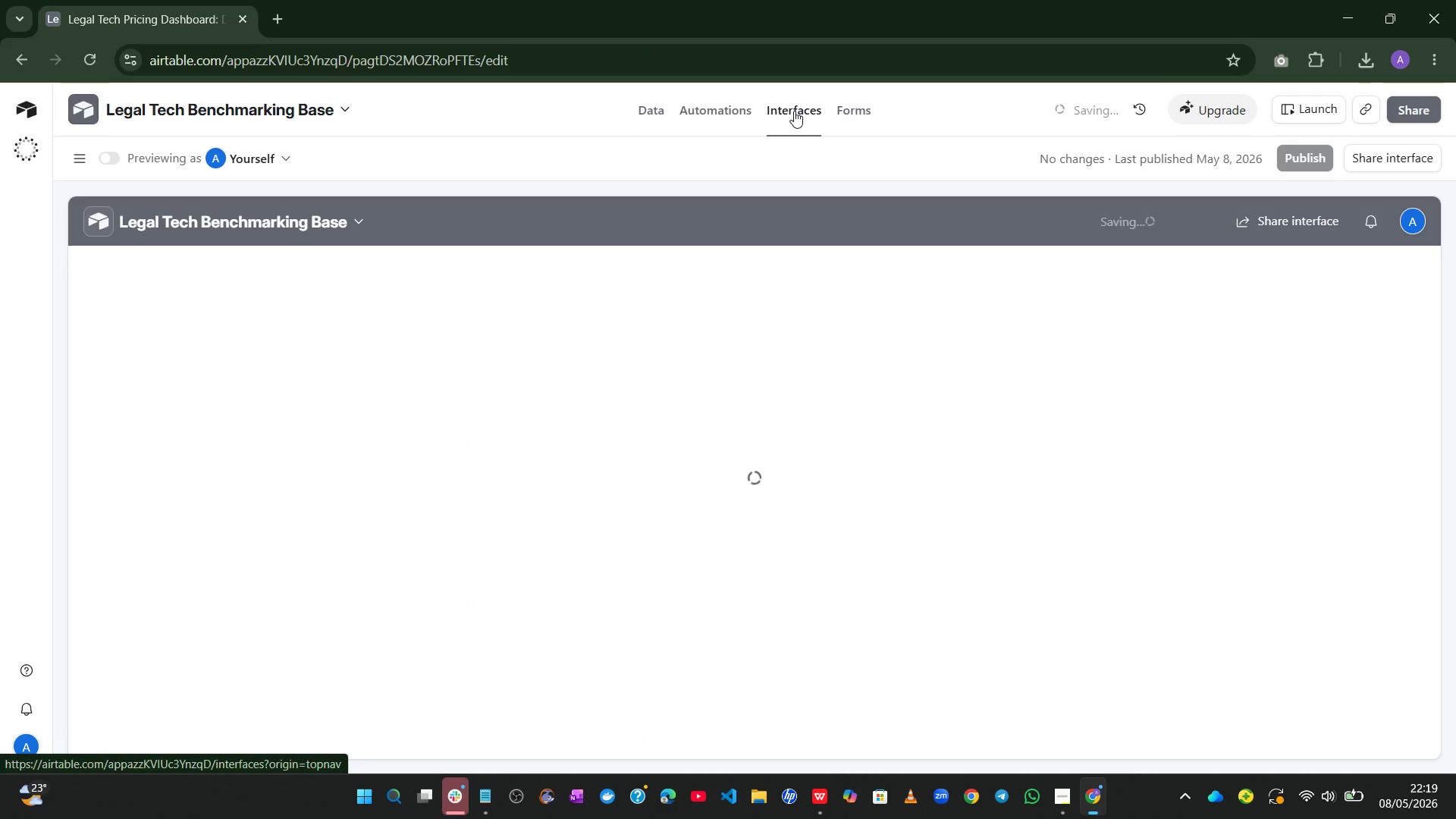 
left_click([739, 272])
 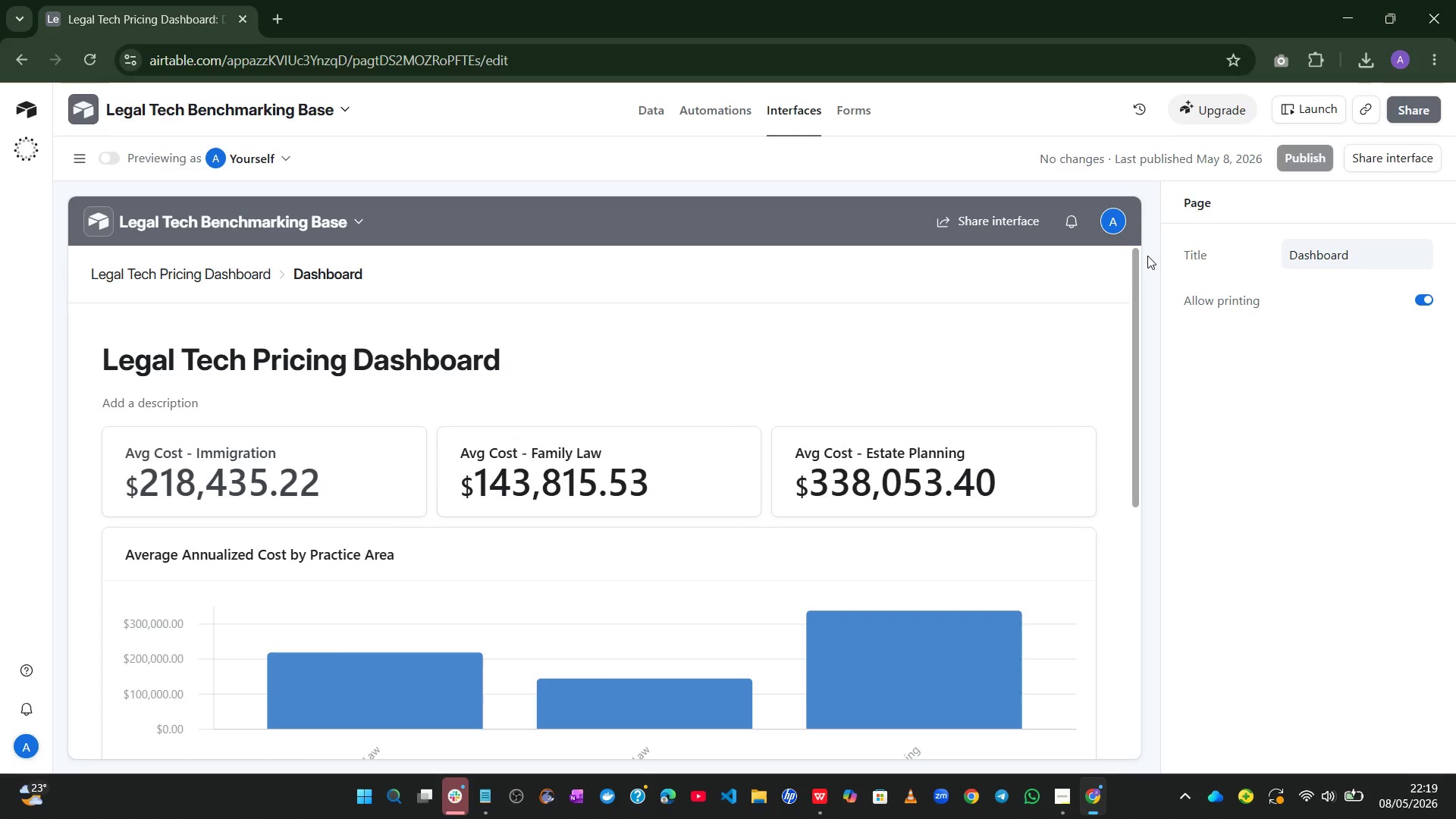 
wait(10.47)
 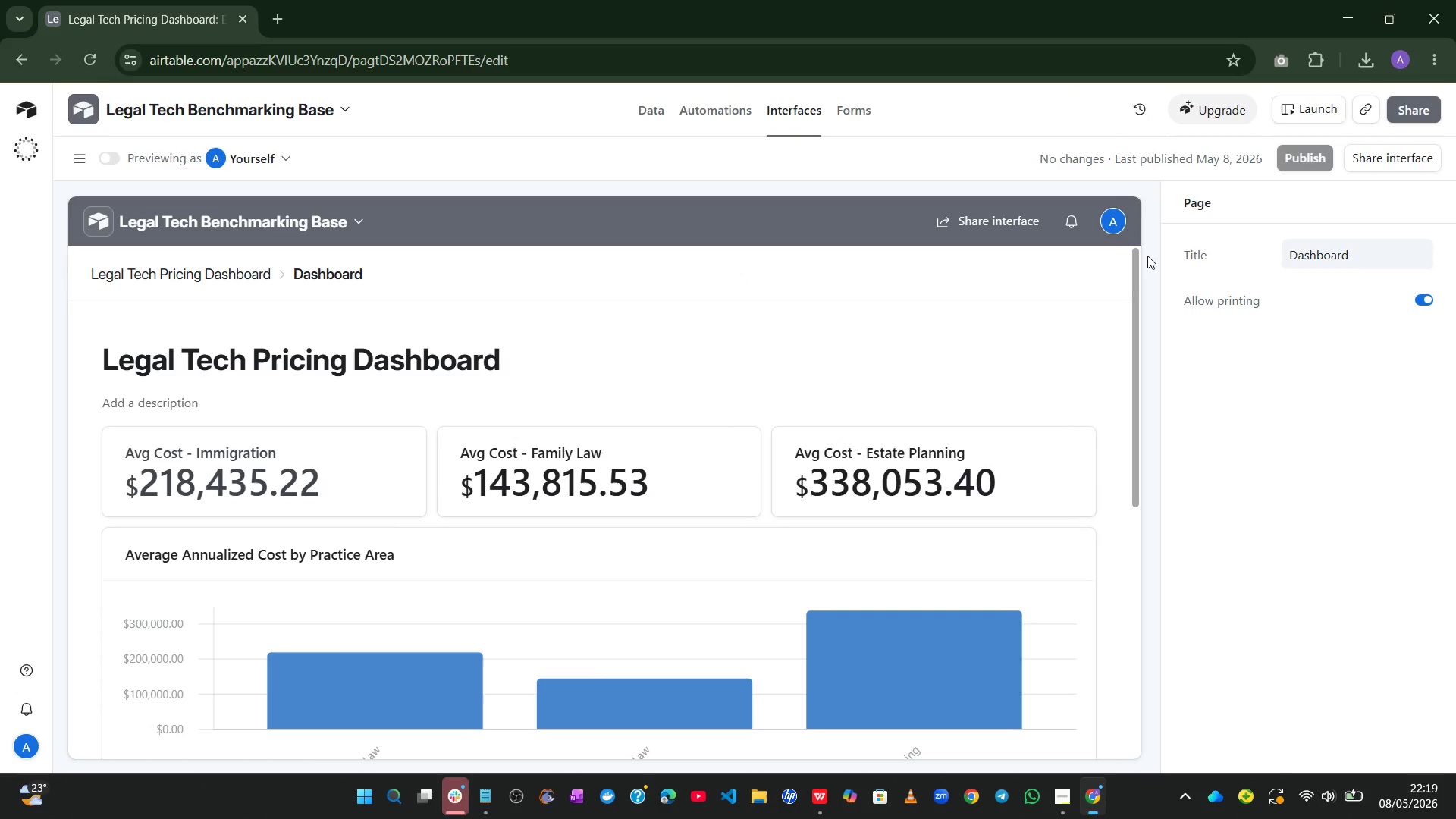 
left_click([1311, 152])
 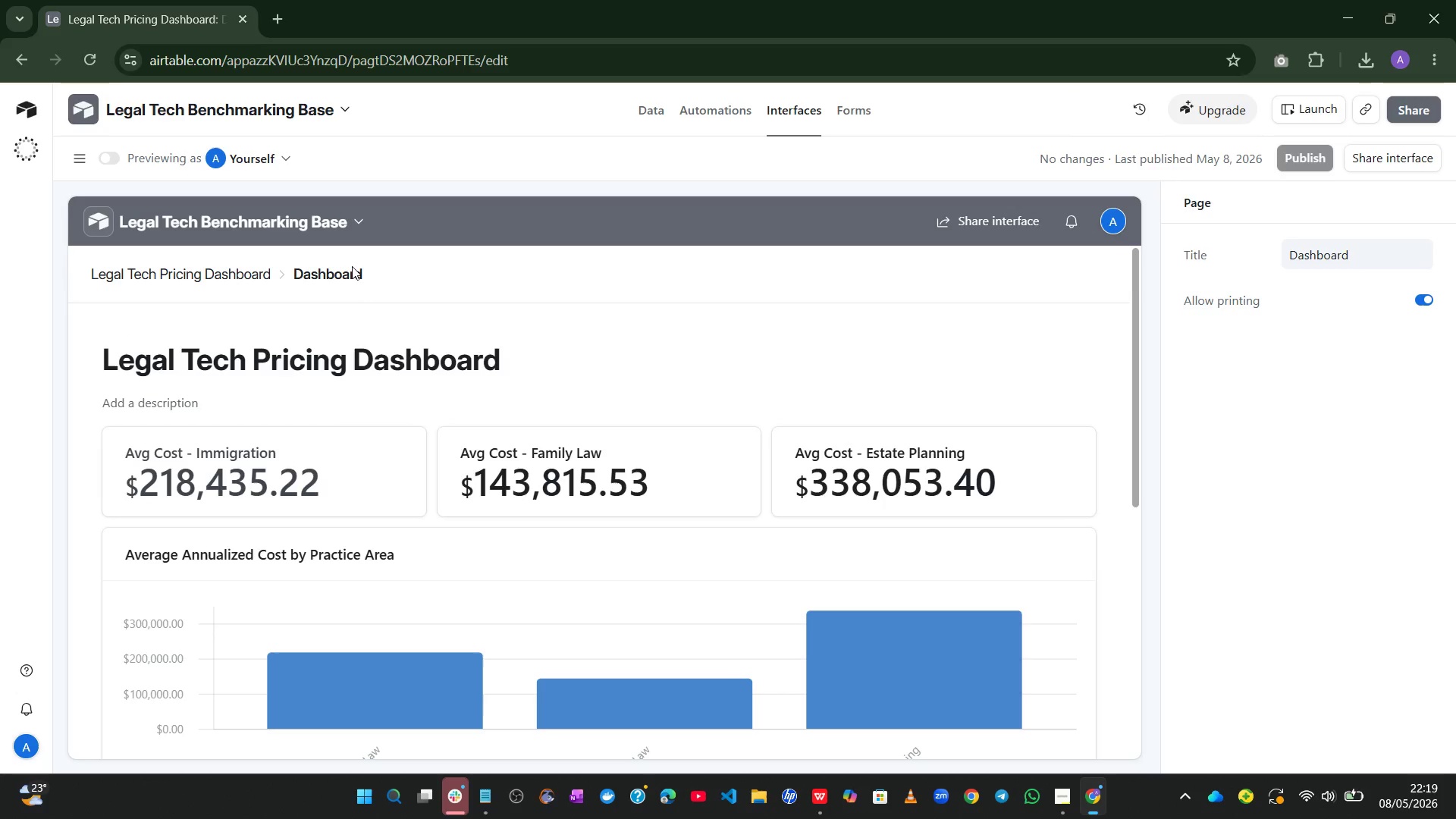 
wait(5.56)
 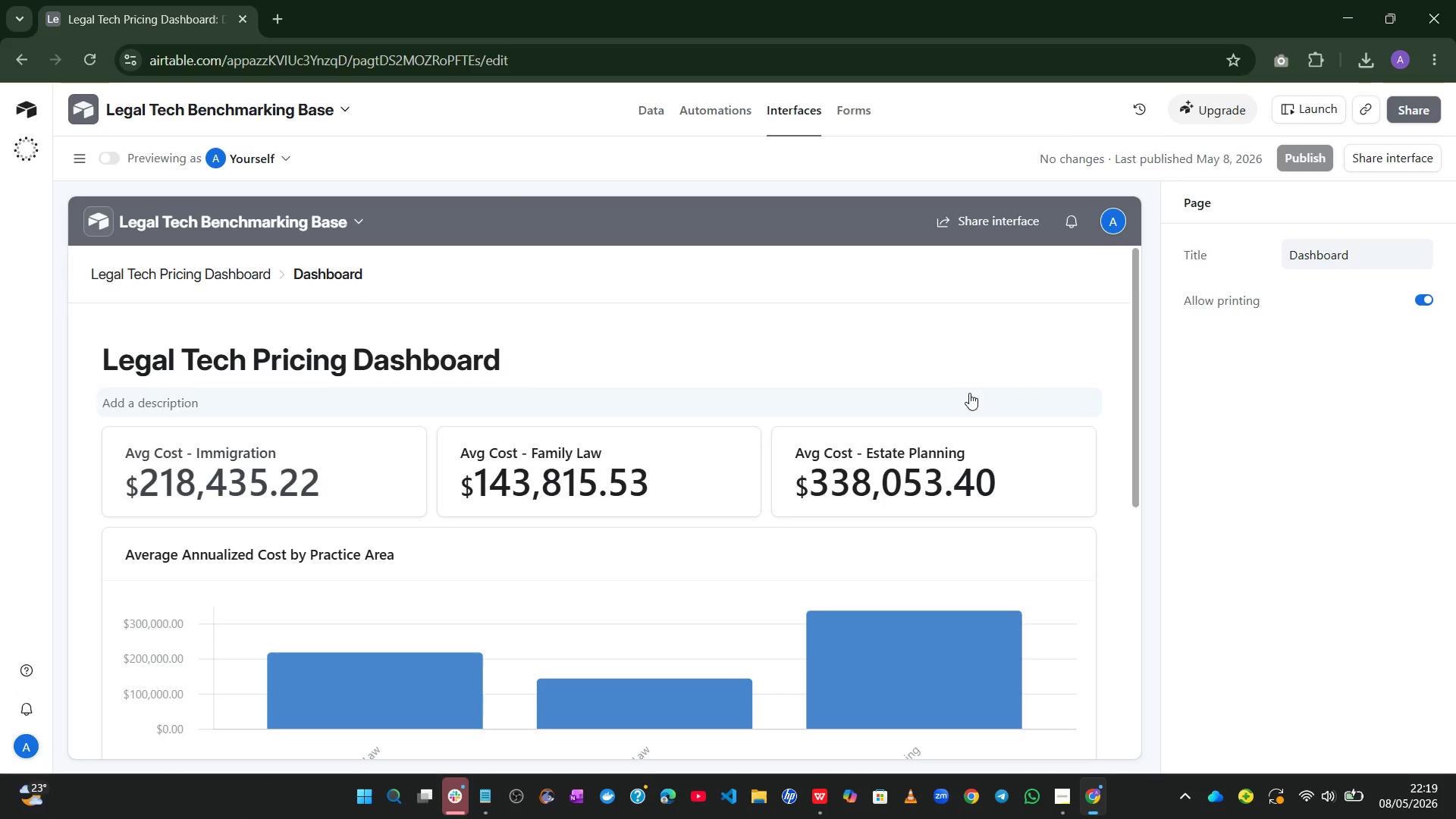 
left_click([104, 153])
 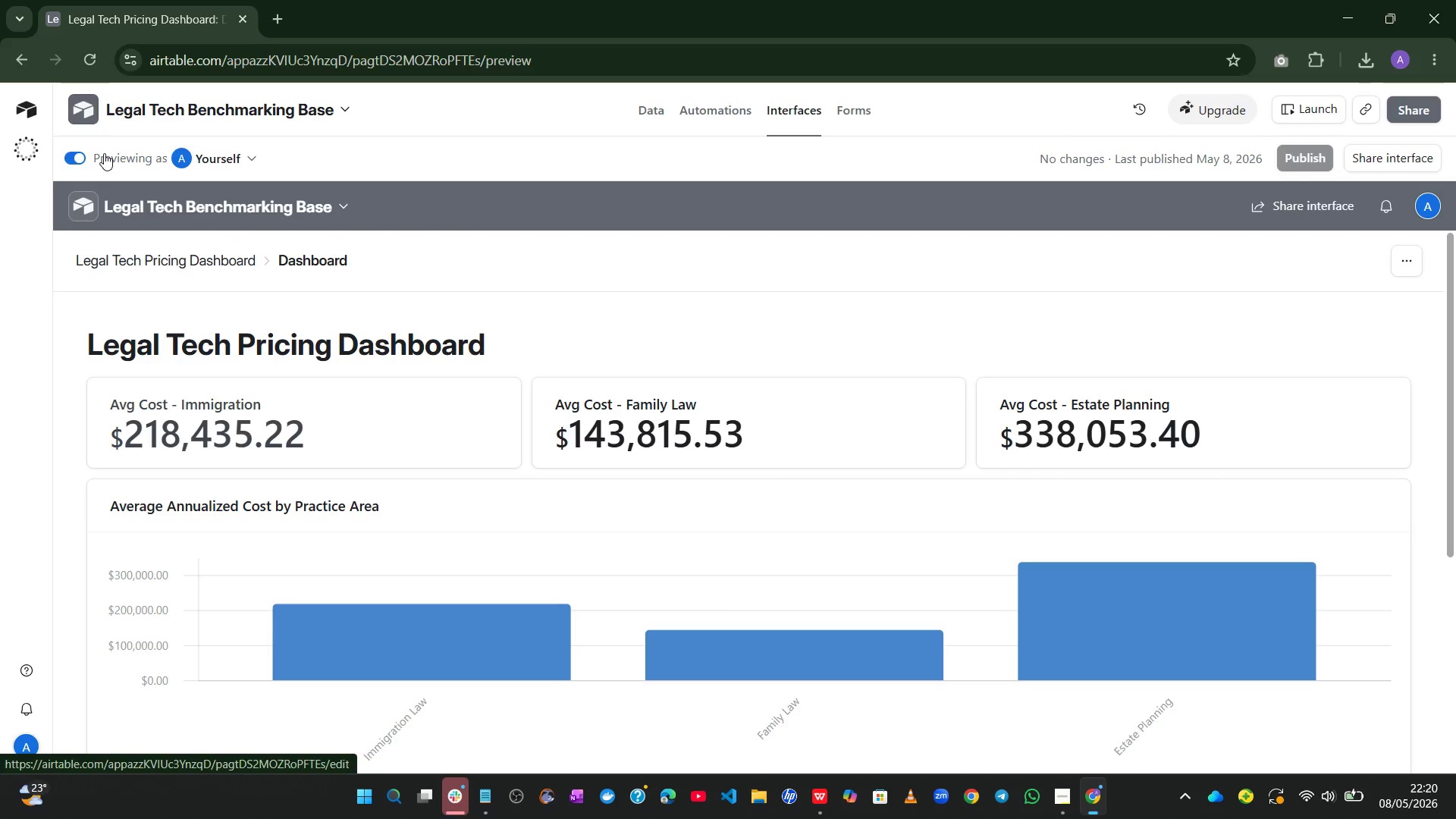 
wait(55.11)
 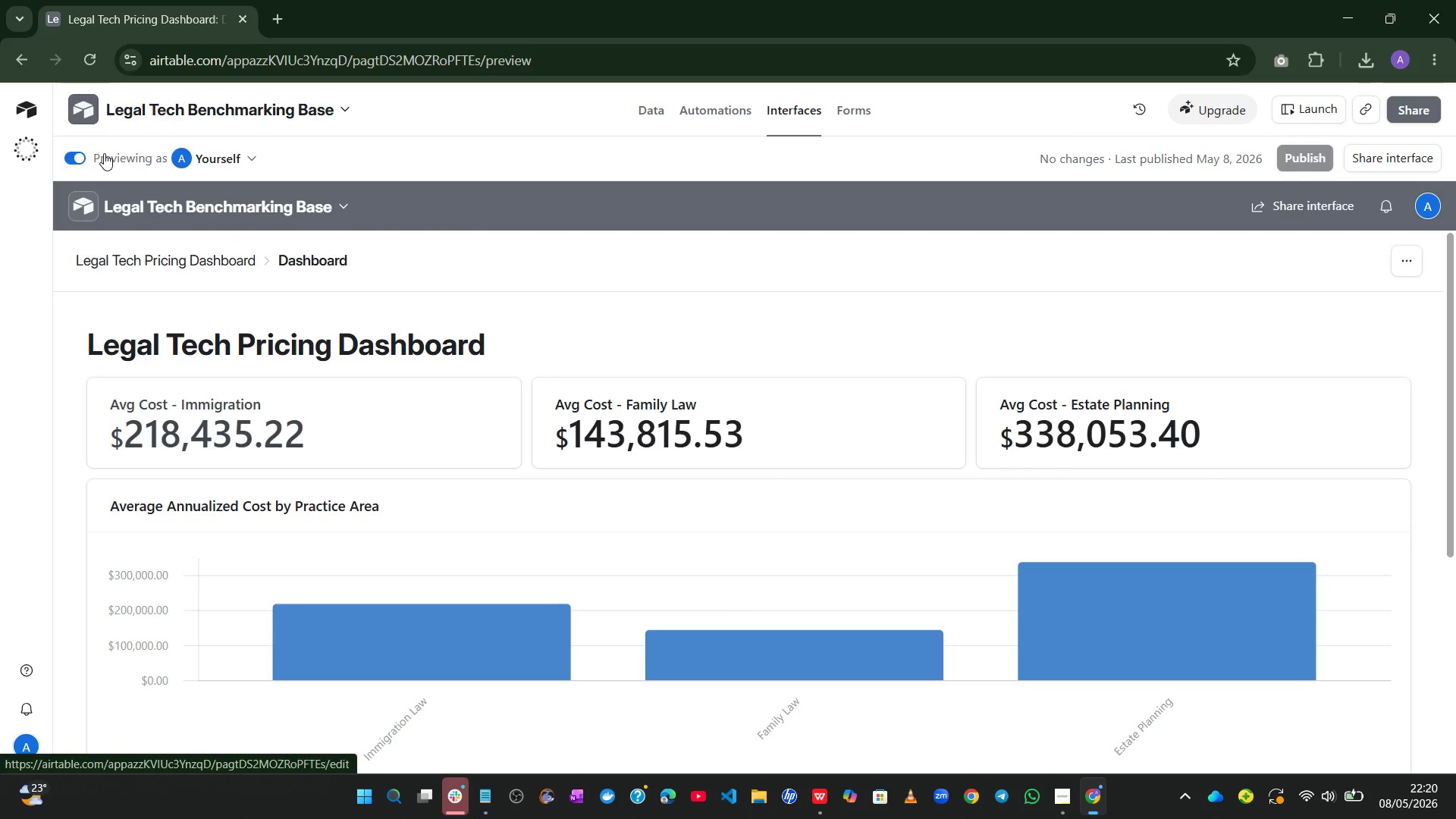 
left_click([1242, 105])
 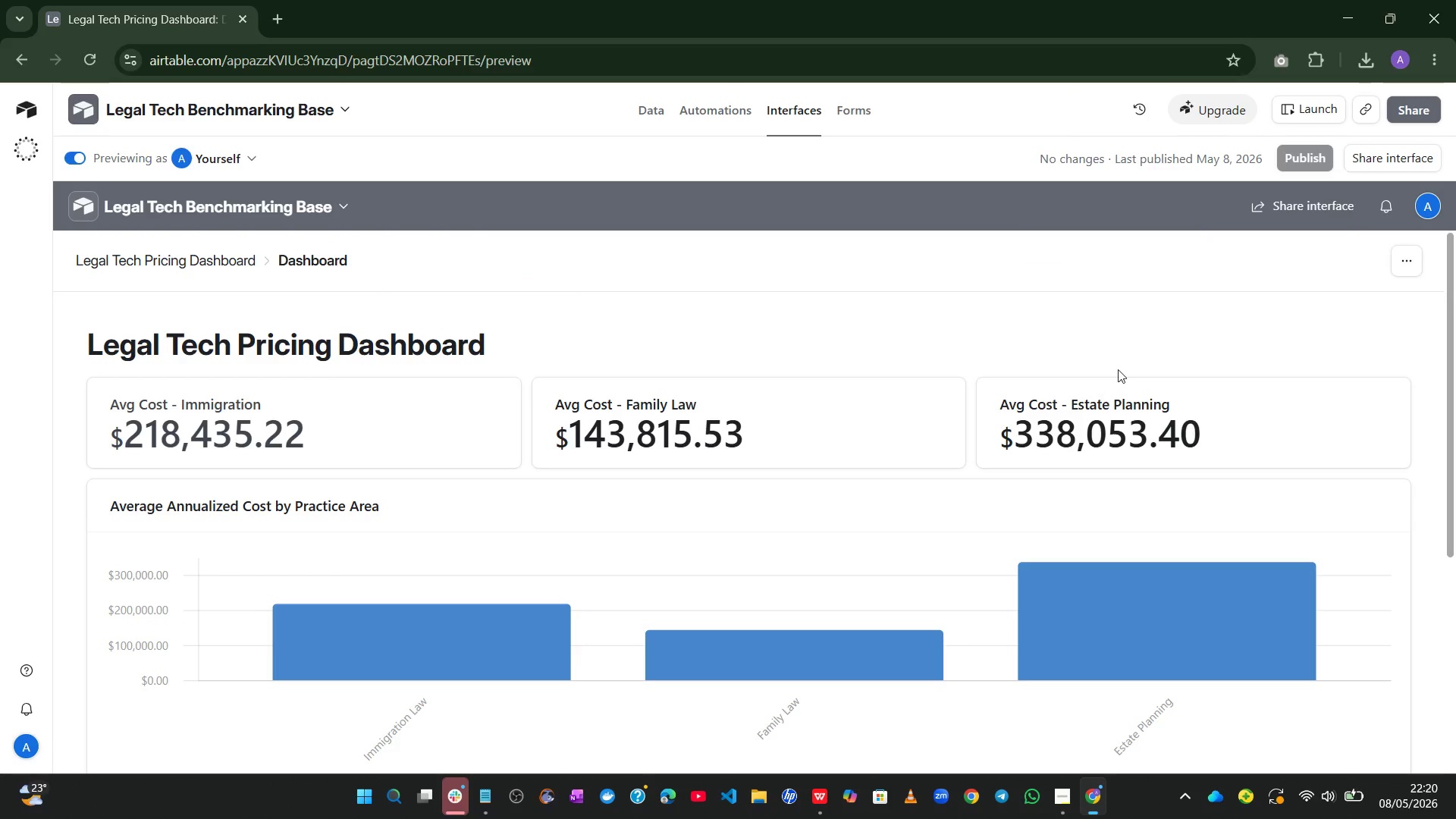 
left_click([1110, 362])
 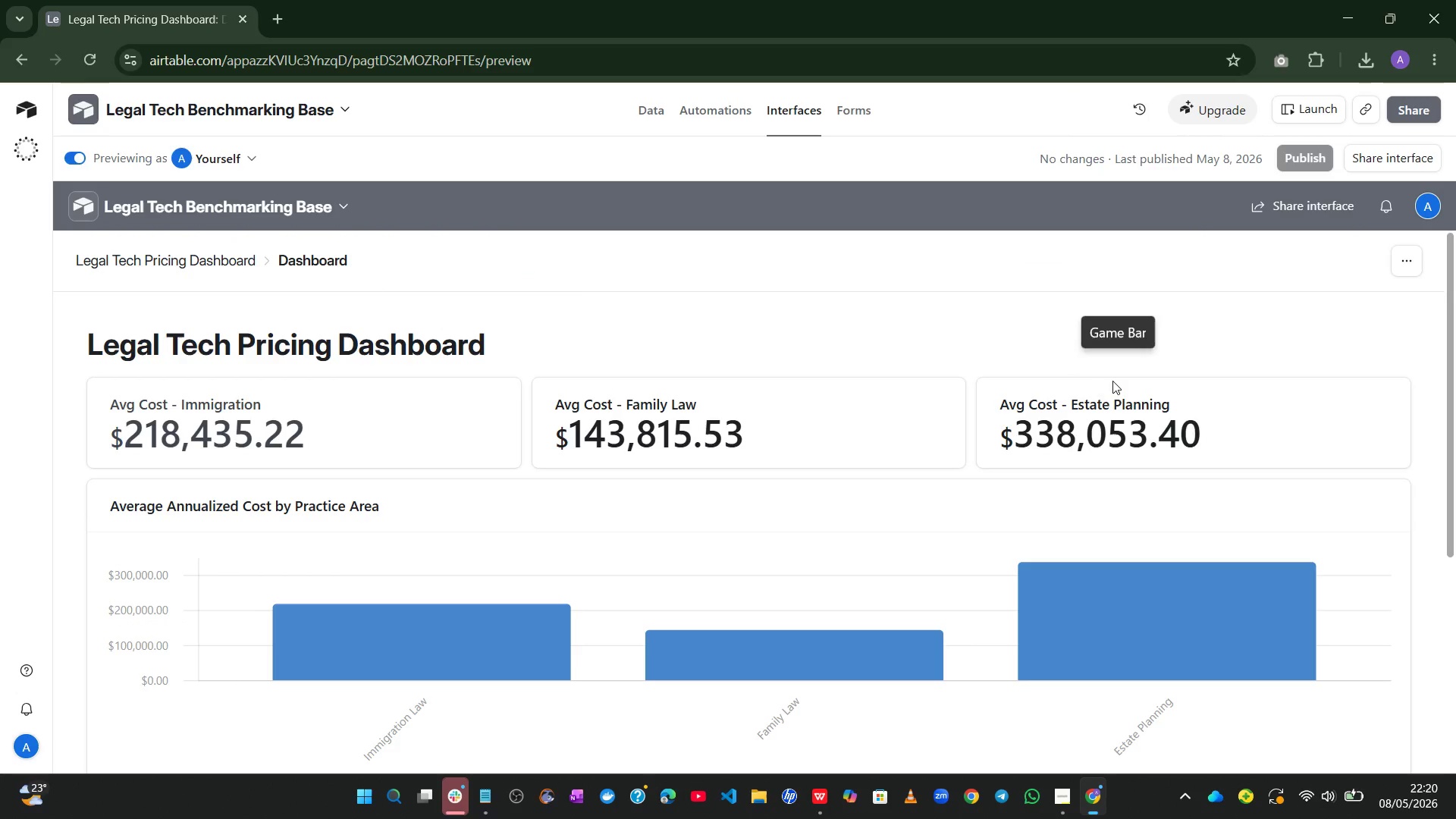 
left_click([1112, 402])
 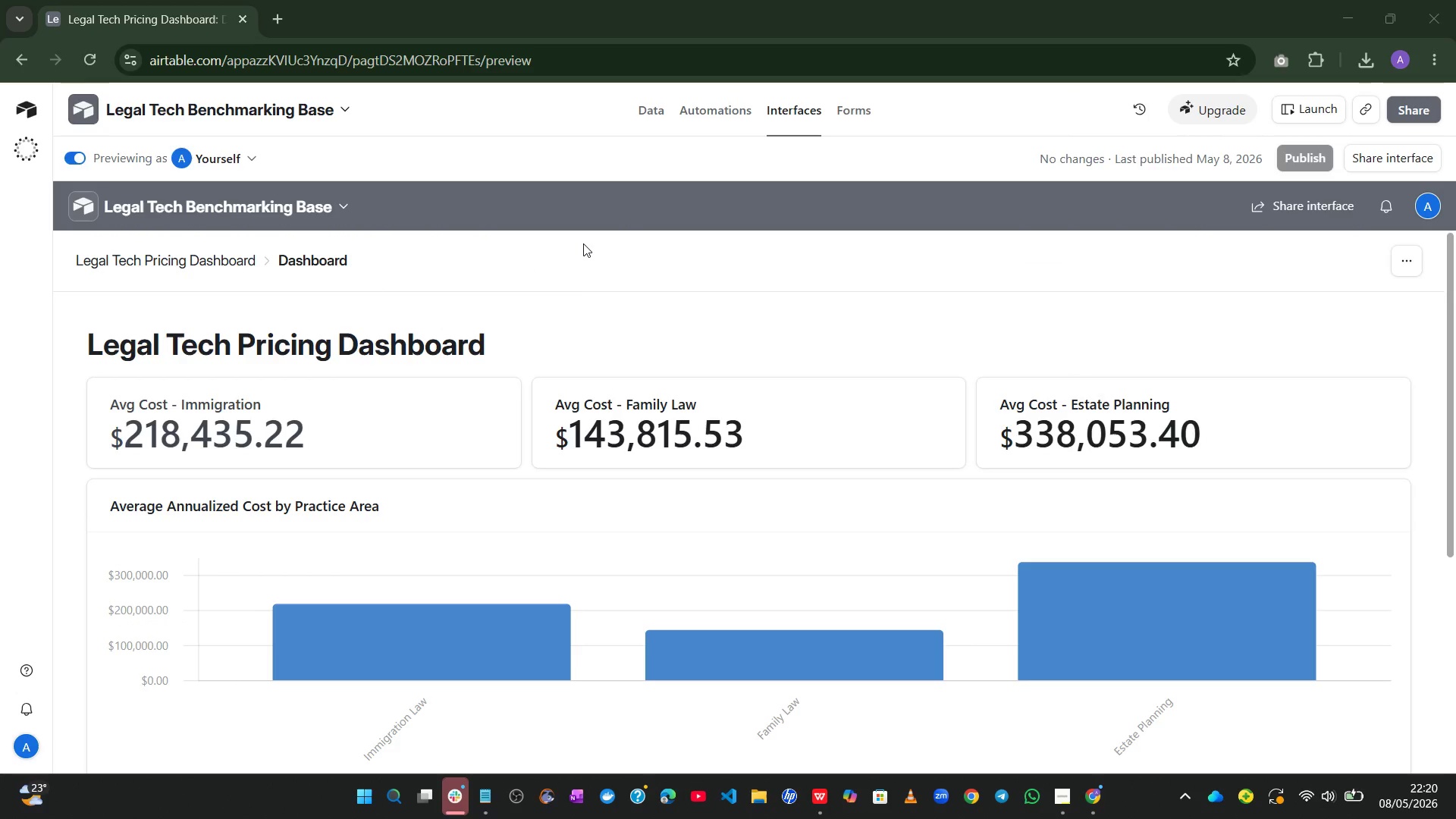 
left_click([538, 221])
 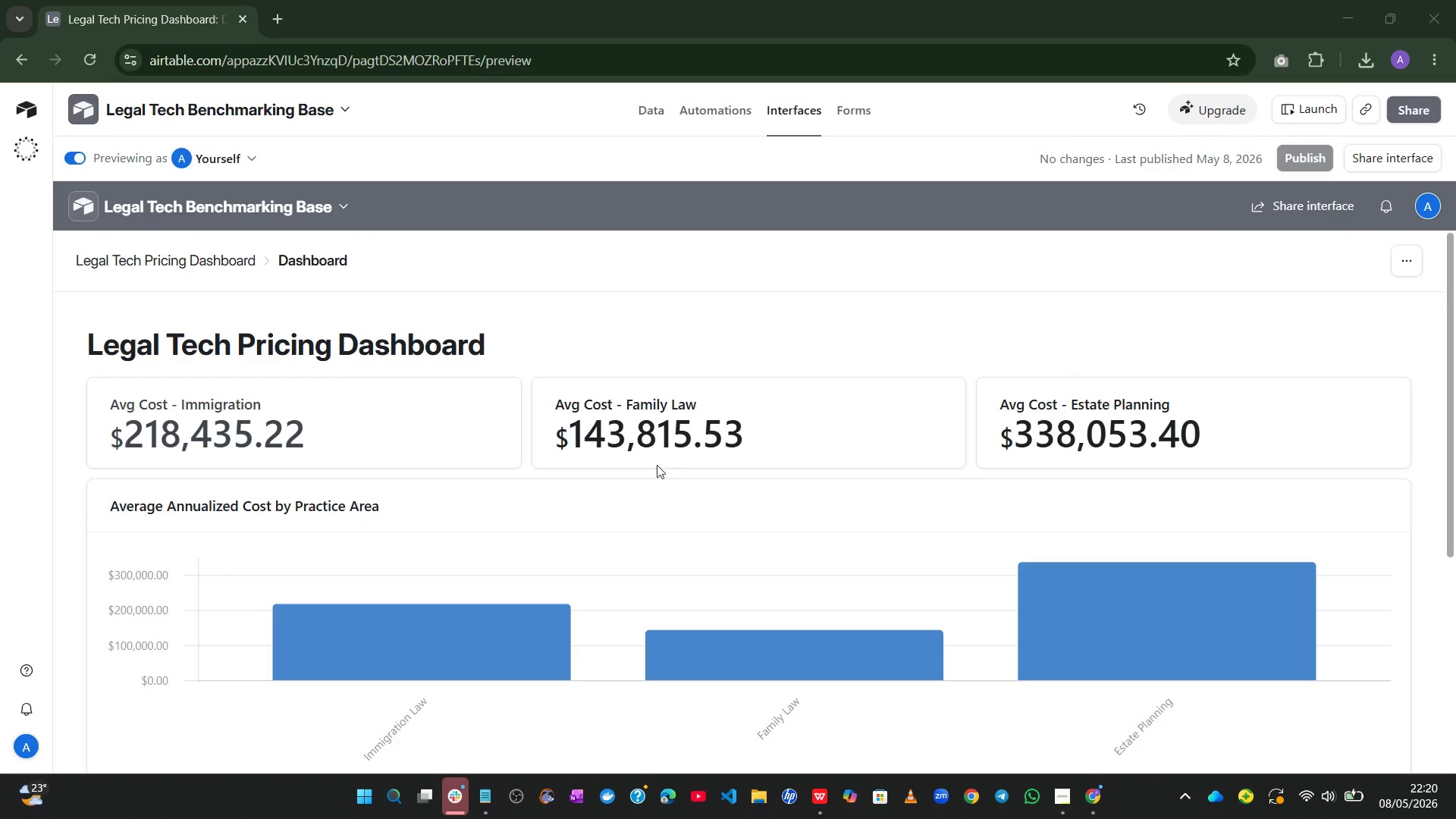 
left_click([648, 472])
 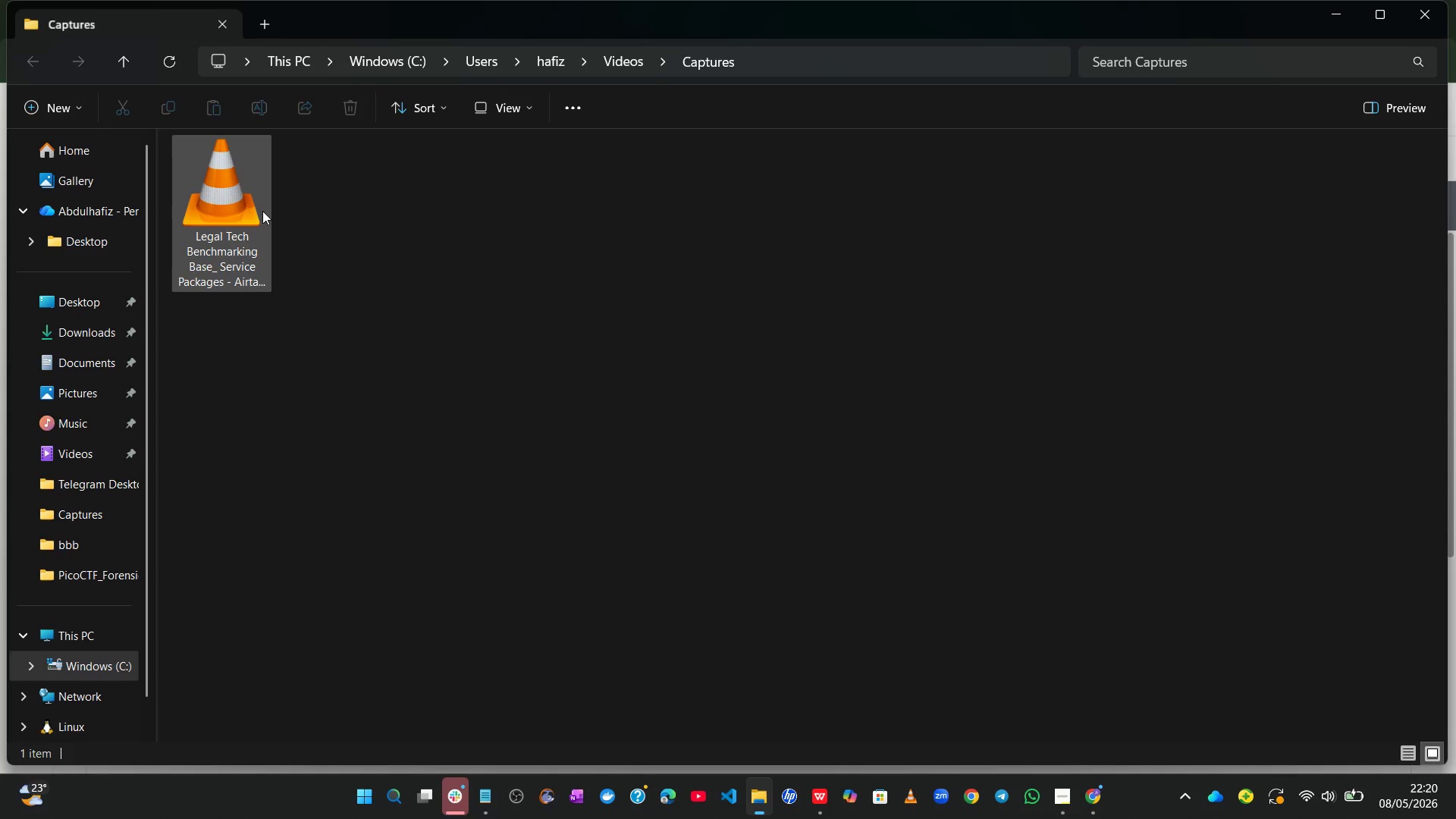 
left_click_drag(start_coordinate=[226, 190], to_coordinate=[85, 303])
 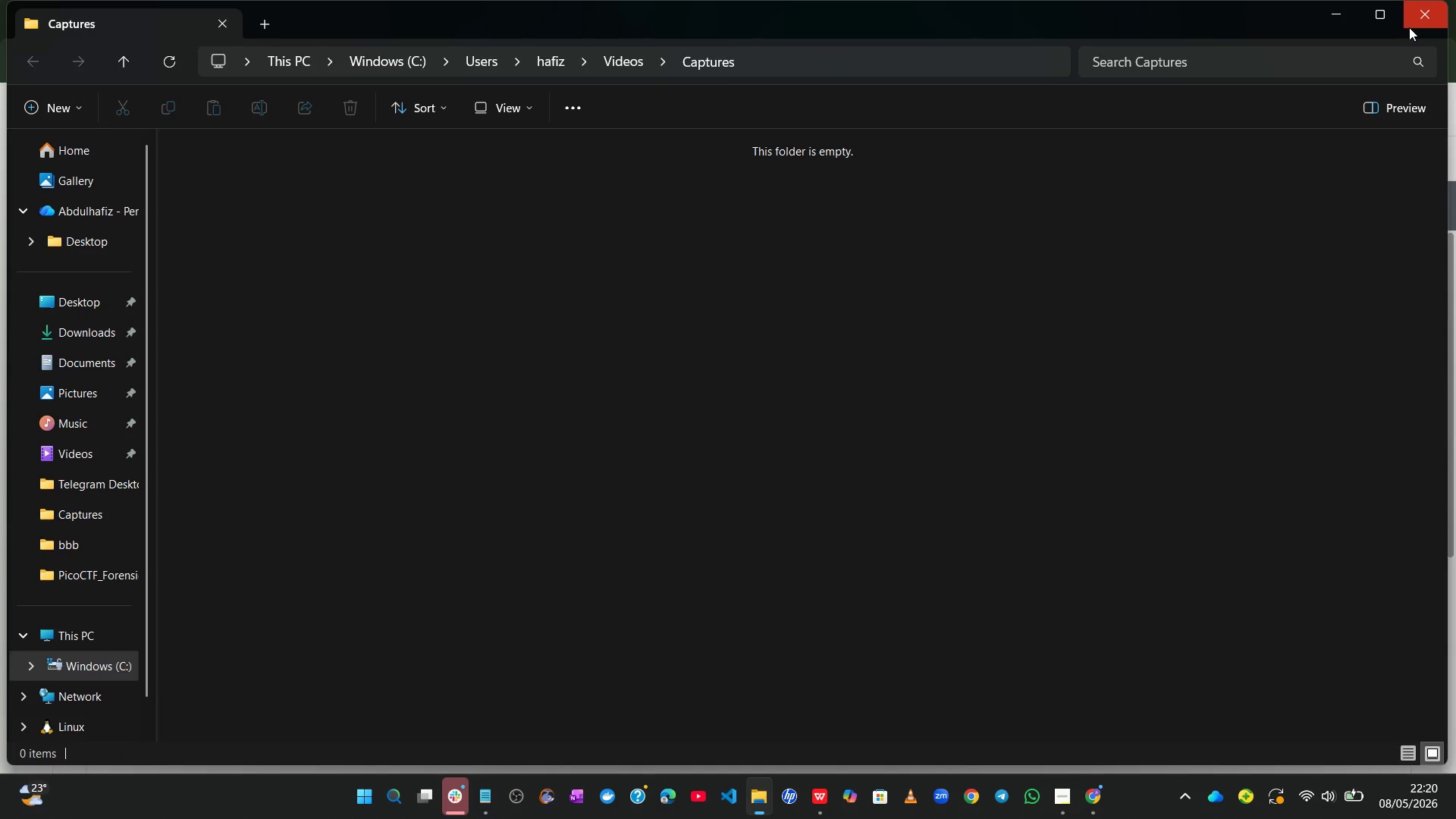 